 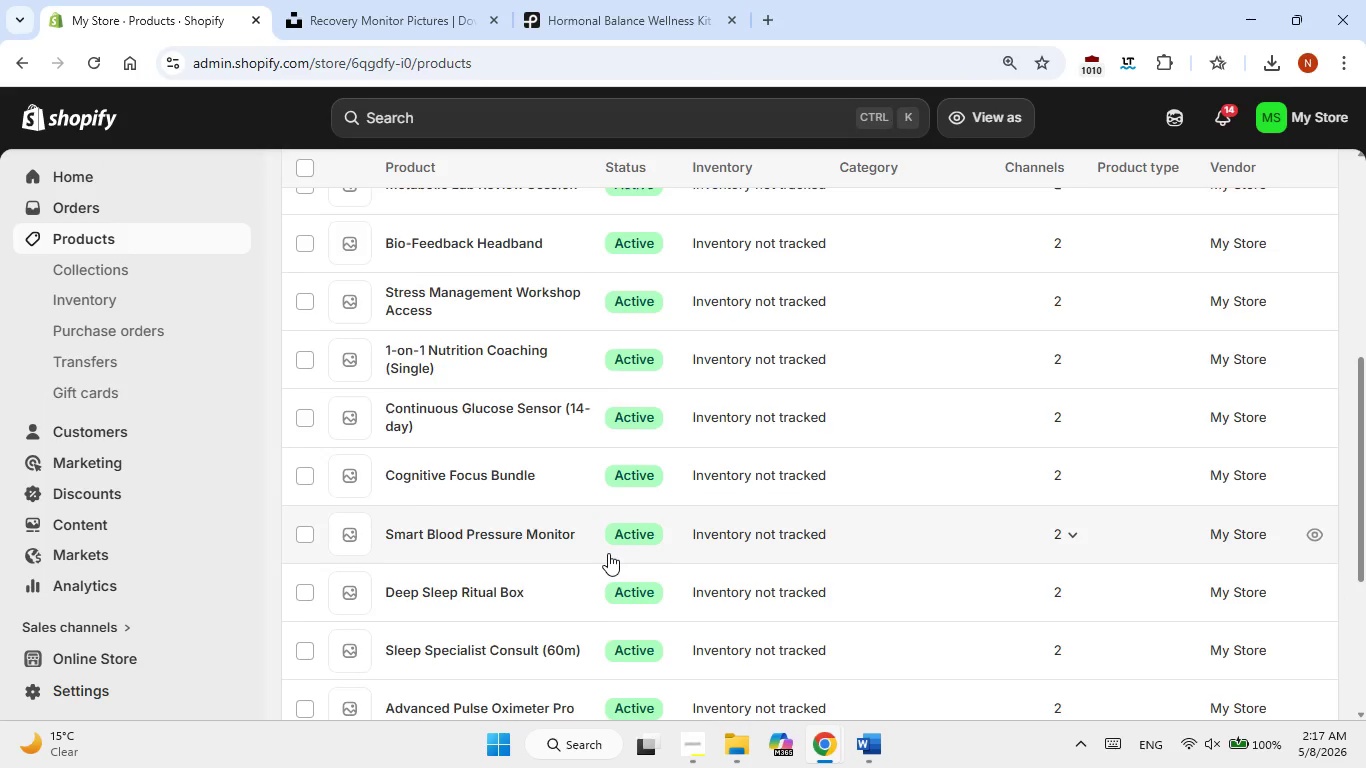 
left_click([439, 342])
 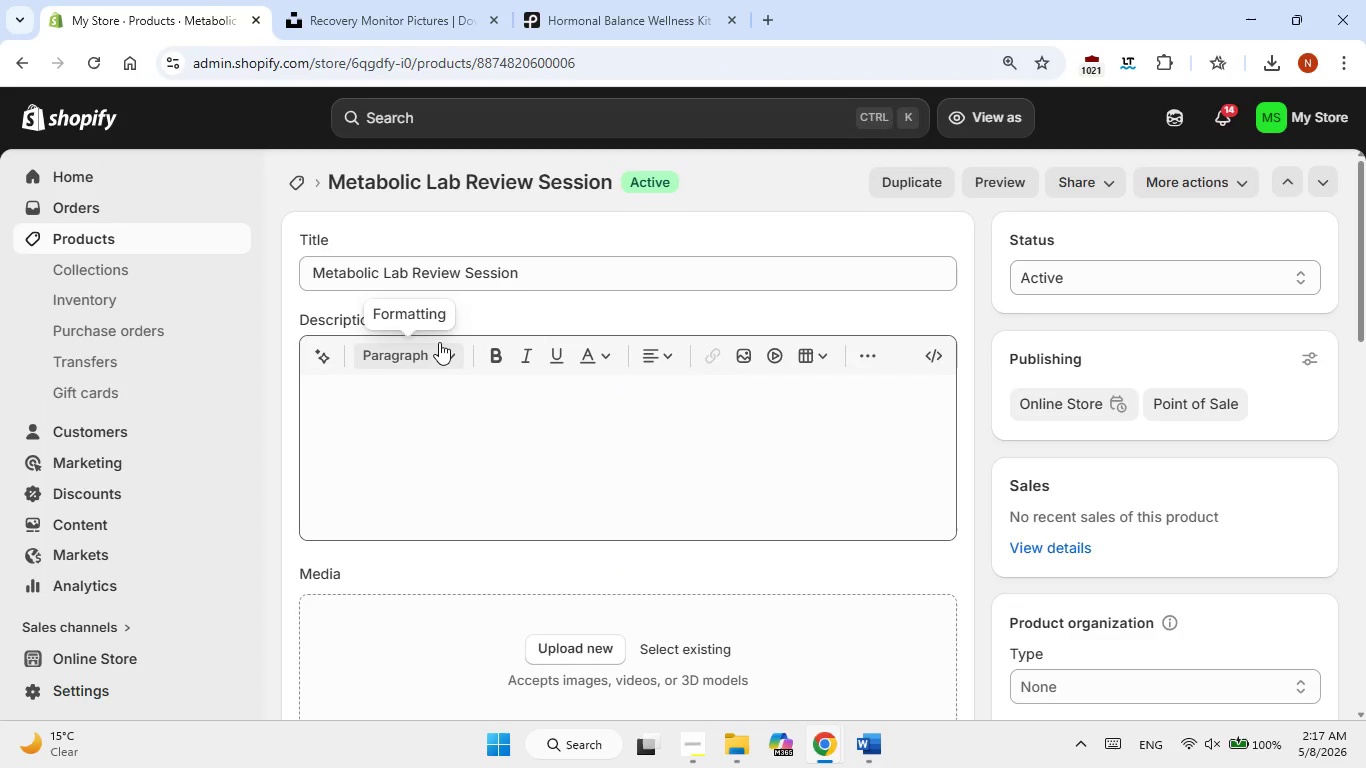 
wait(7.64)
 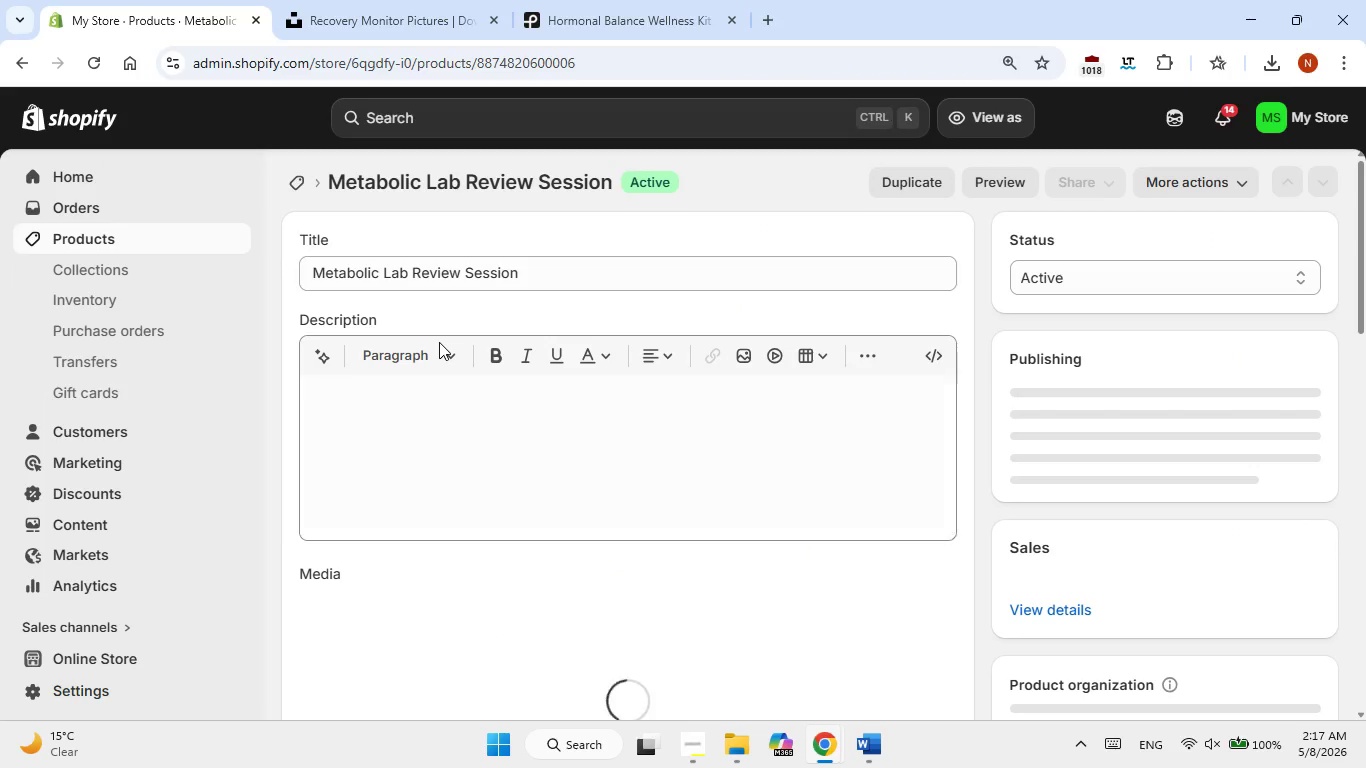 
left_click([643, 486])
 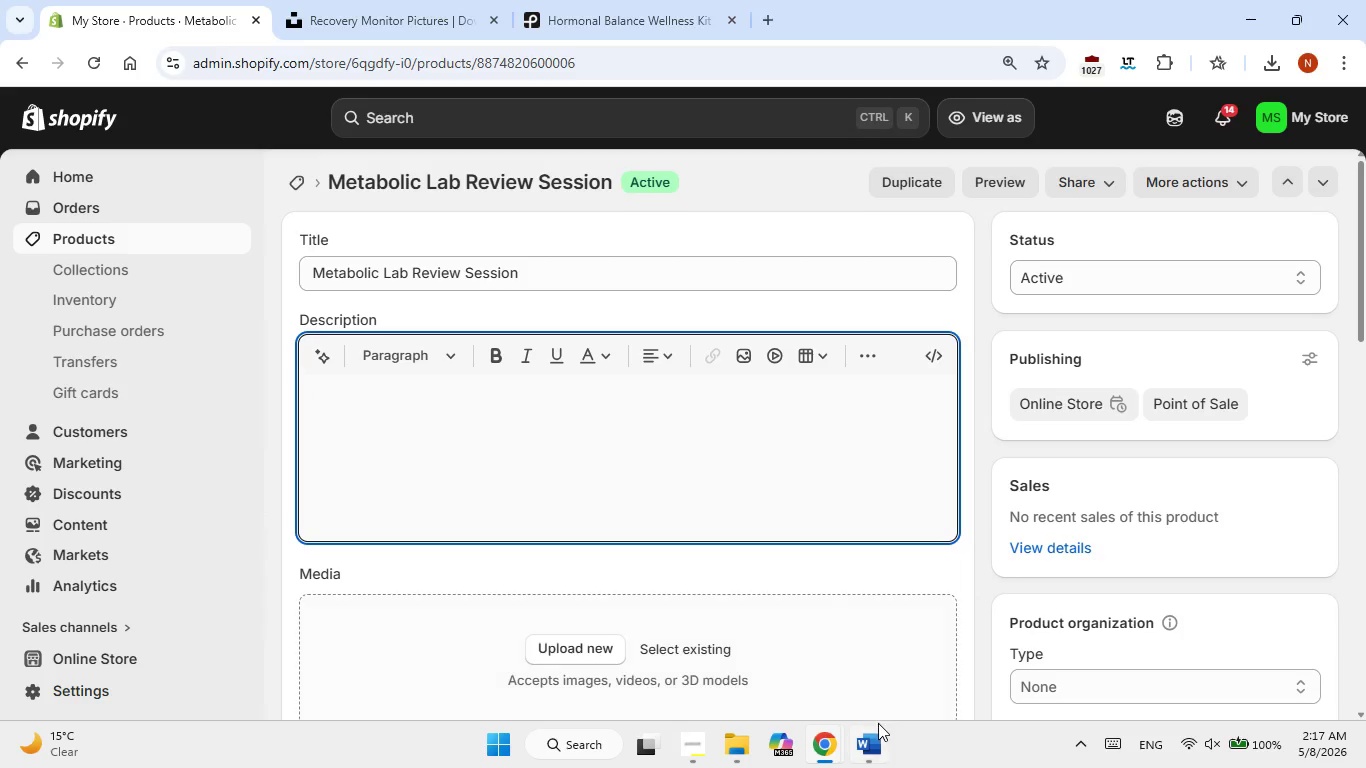 
left_click([874, 747])
 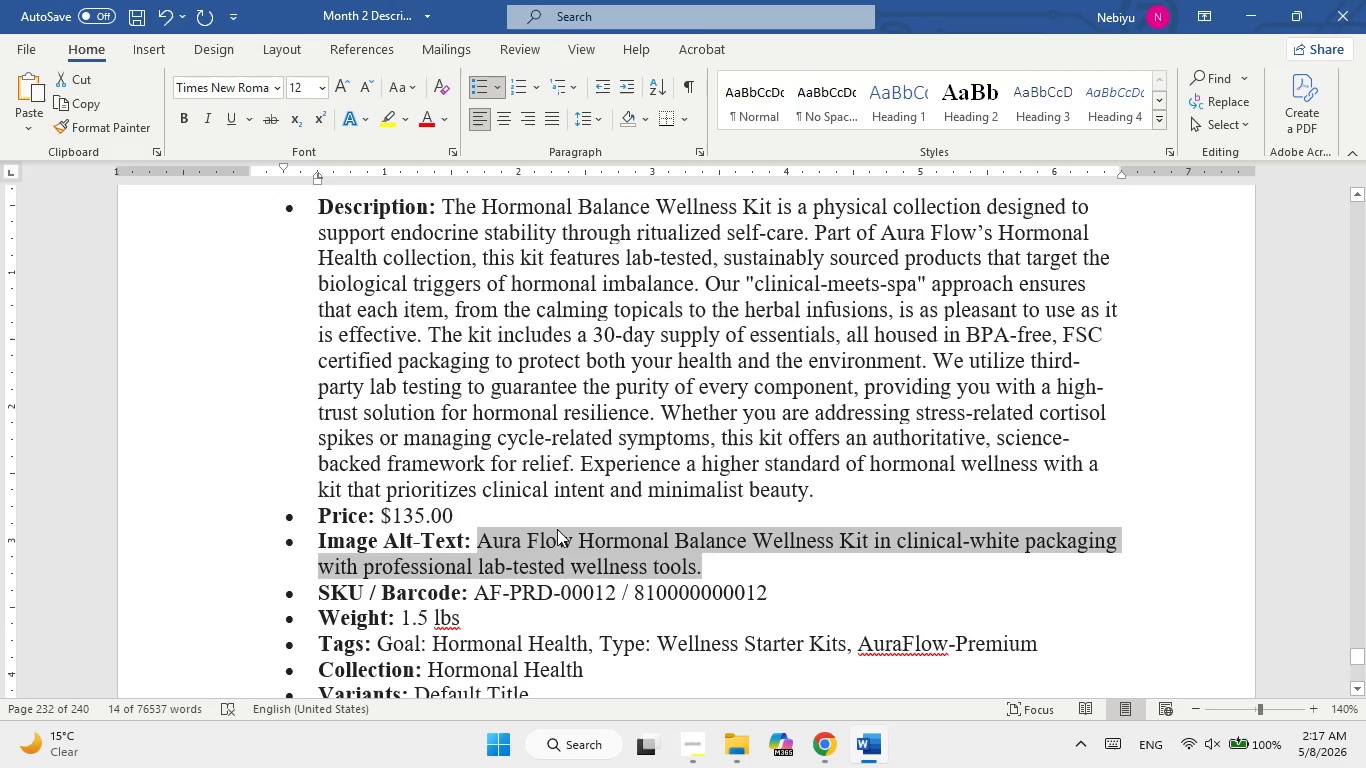 
scroll: coordinate [557, 529], scroll_direction: up, amount: 1.0
 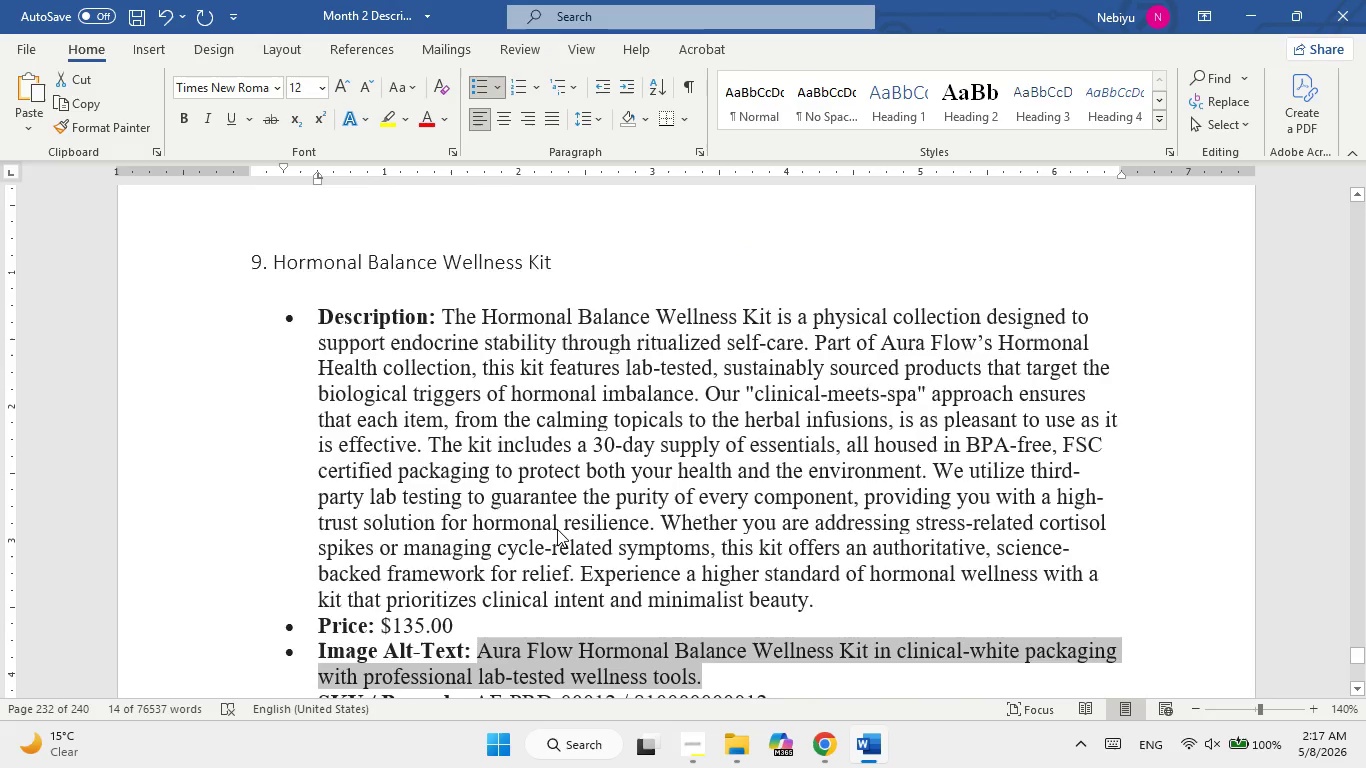 
scroll: coordinate [557, 529], scroll_direction: down, amount: 7.0
 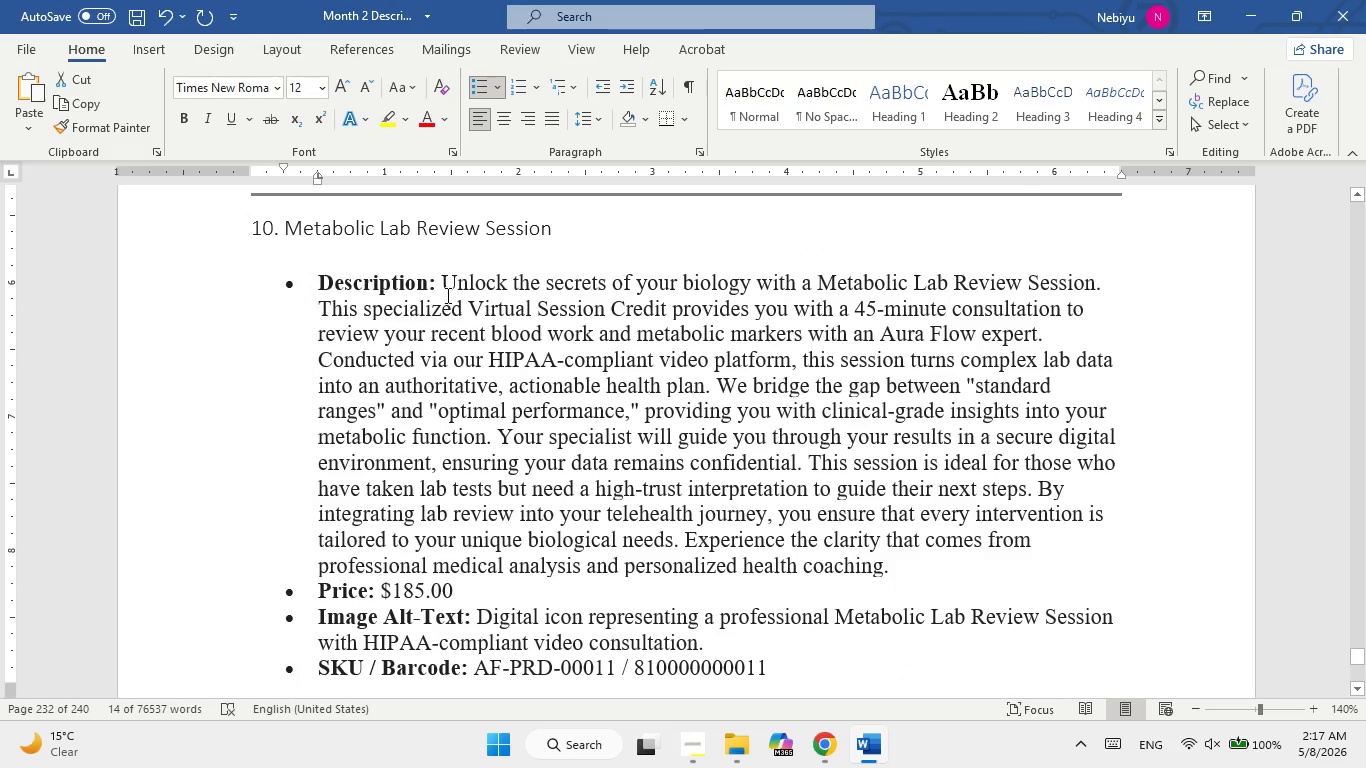 
left_click_drag(start_coordinate=[450, 286], to_coordinate=[893, 568])
 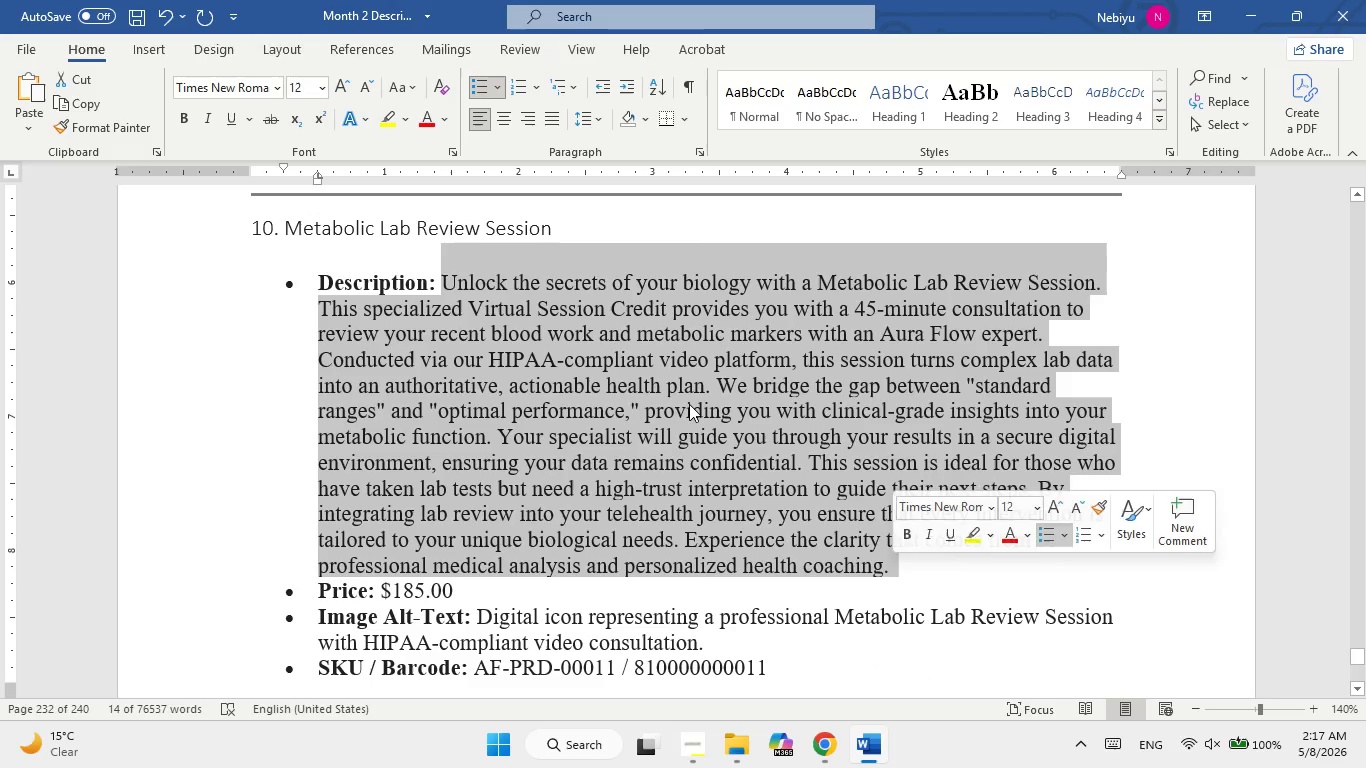 
right_click([689, 404])
 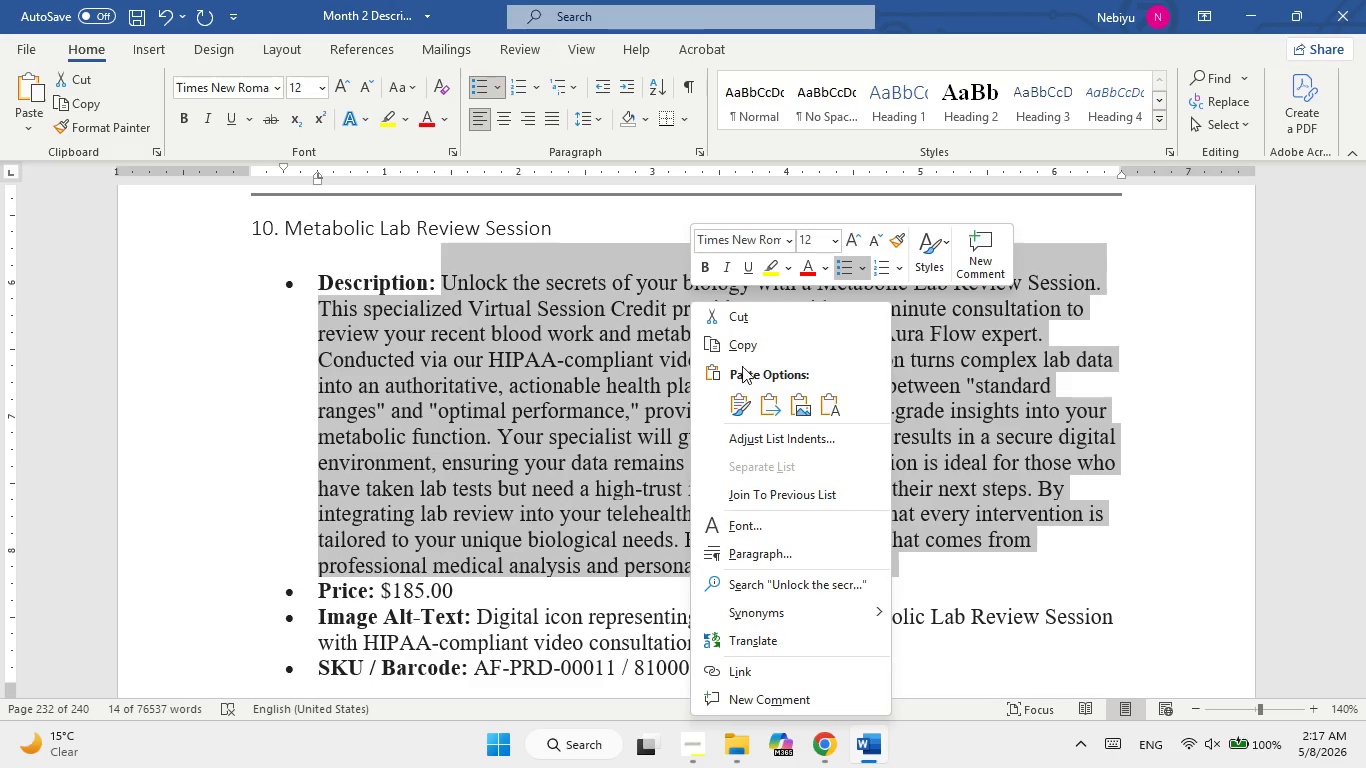 
left_click([756, 349])
 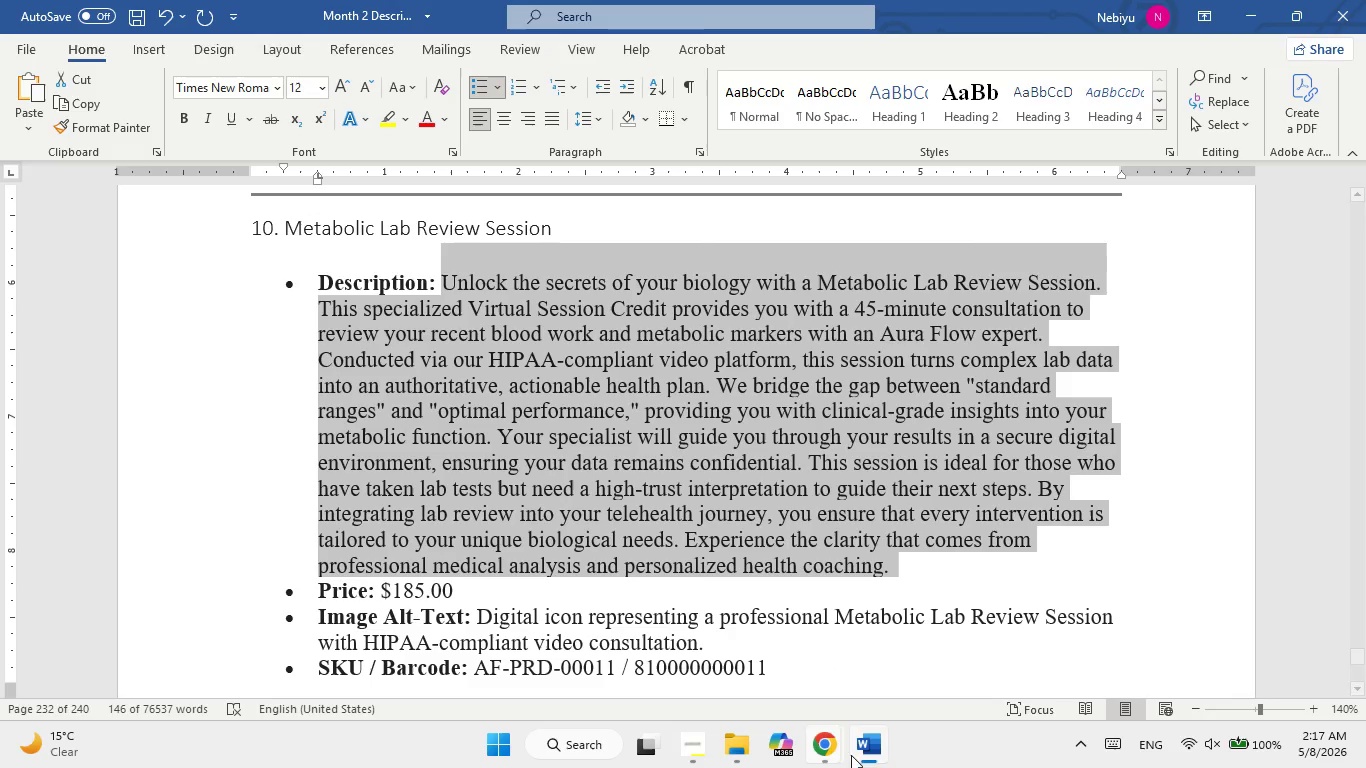 
left_click([875, 758])
 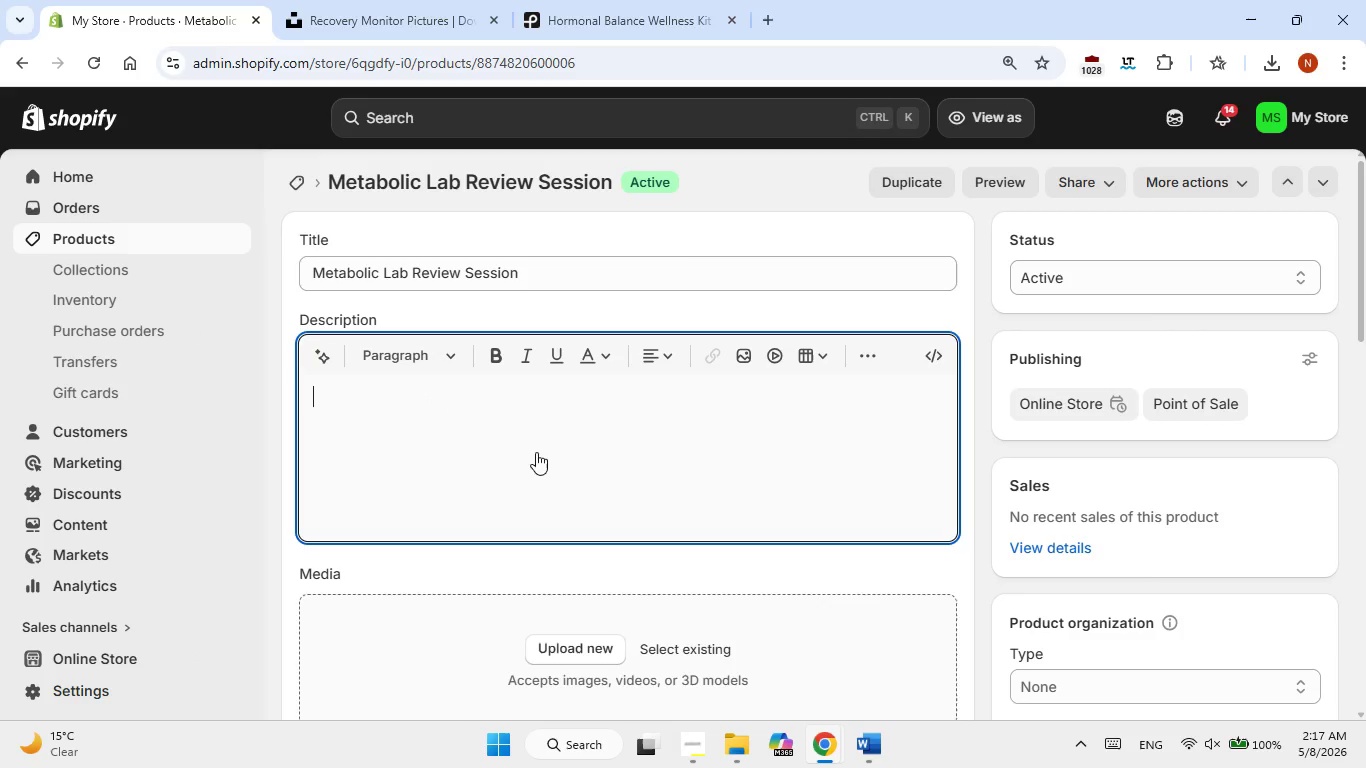 
left_click([535, 449])
 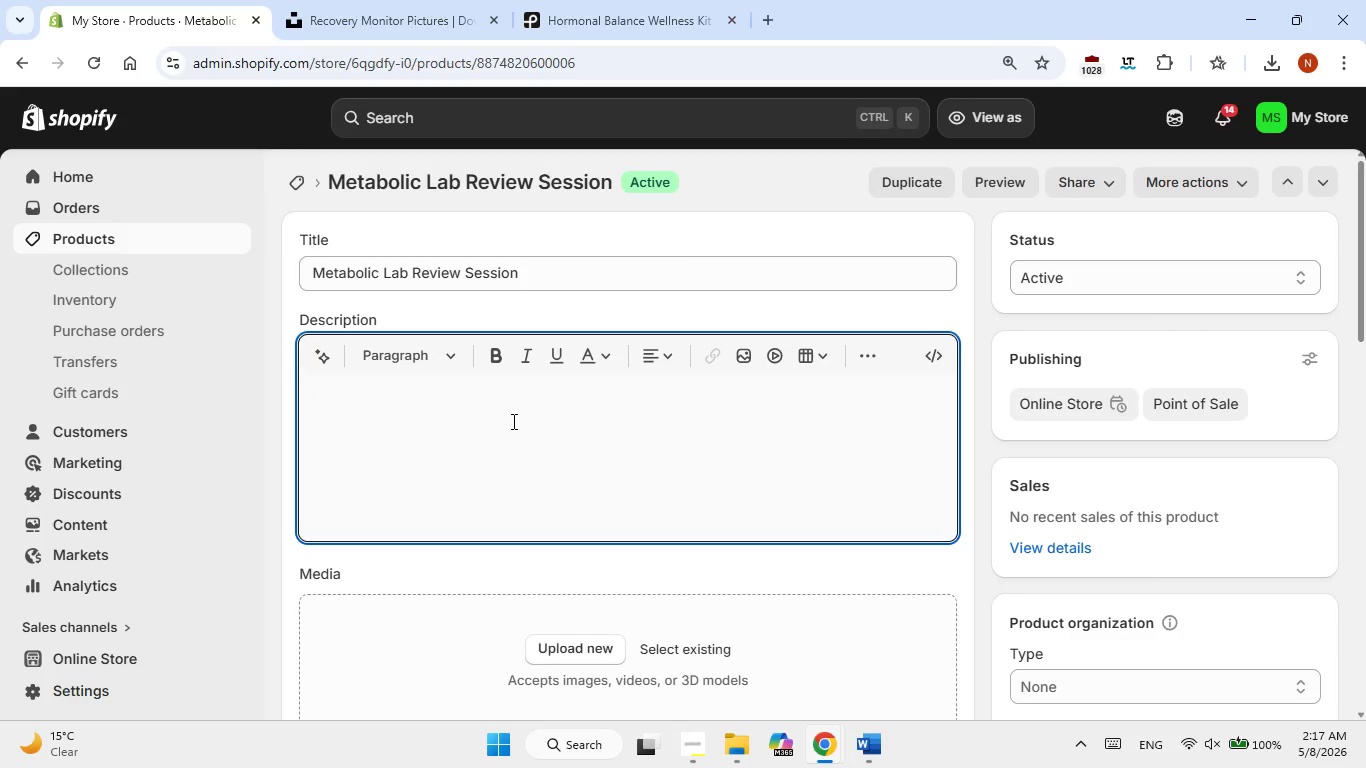 
right_click([512, 421])
 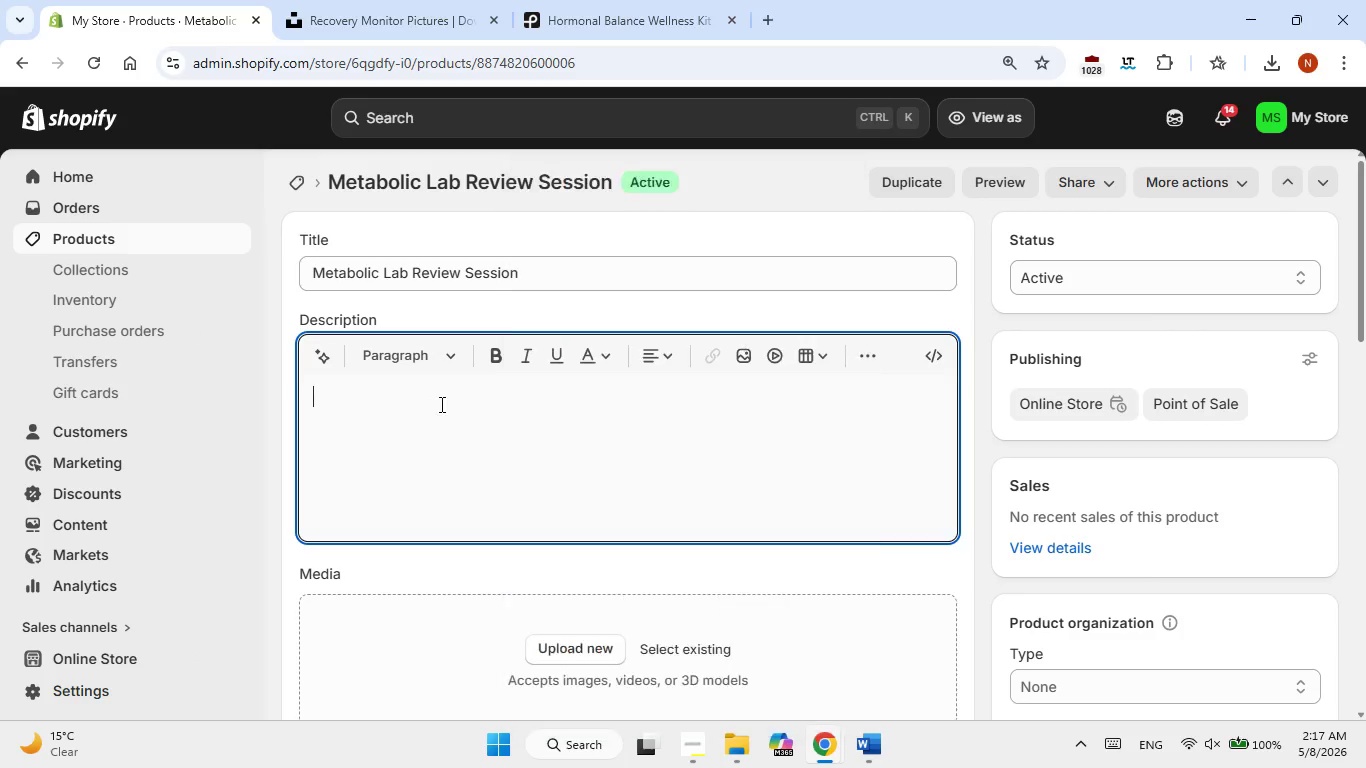 
right_click([432, 405])
 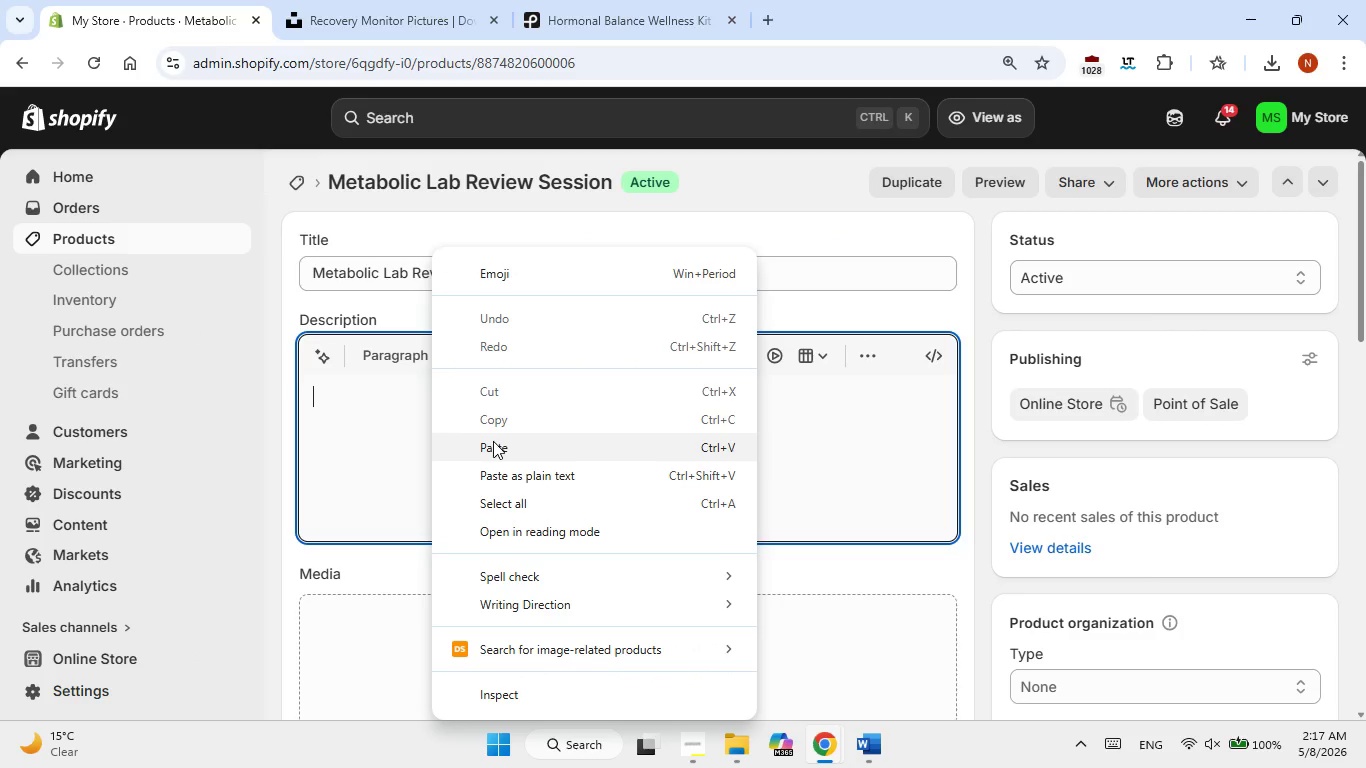 
left_click([493, 441])
 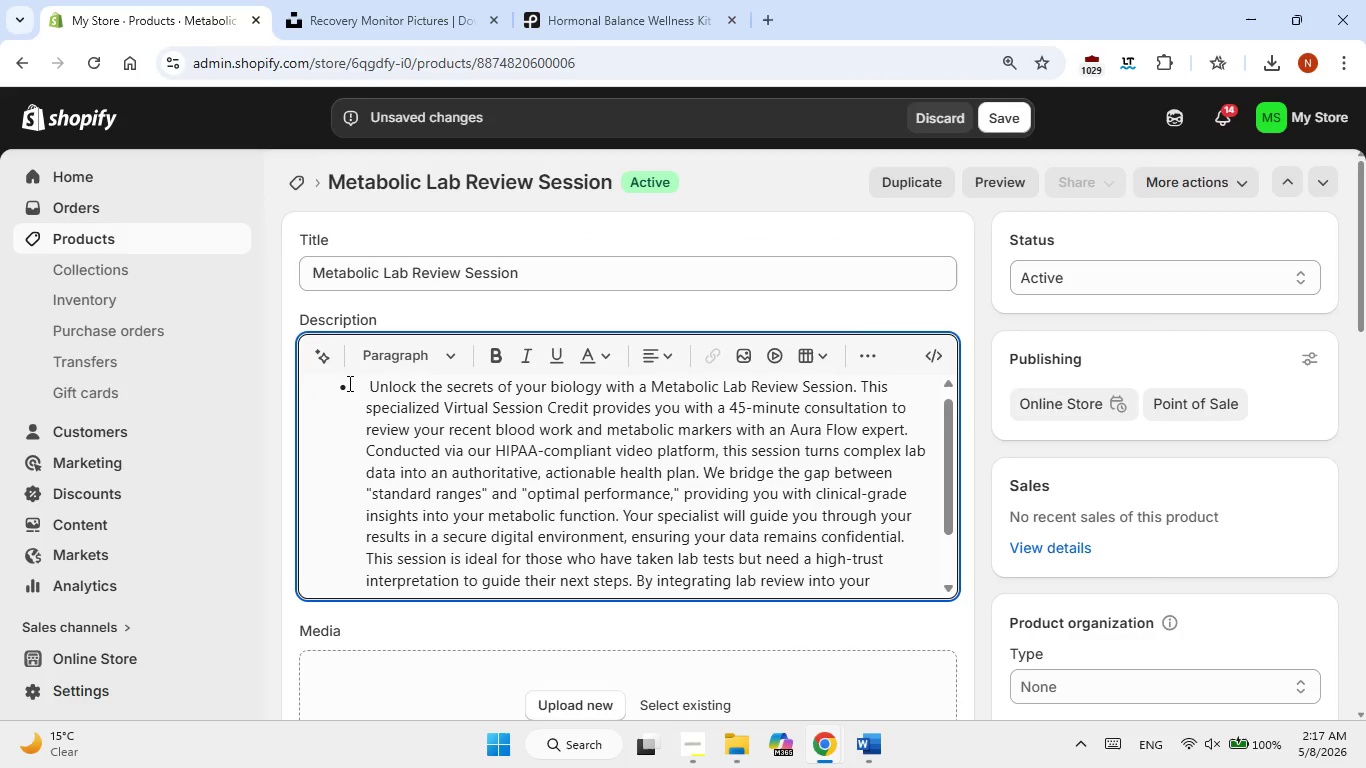 
double_click([365, 392])
 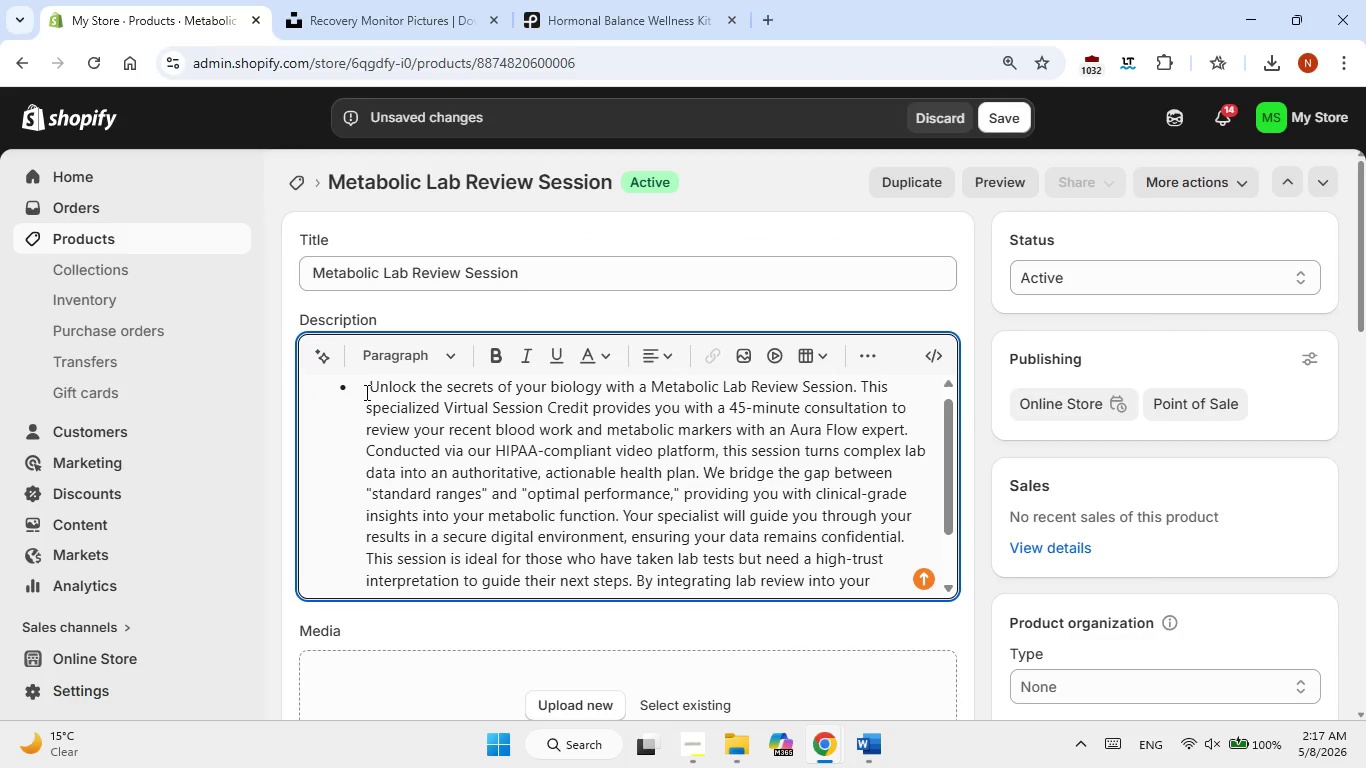 
key(Control+Z)
 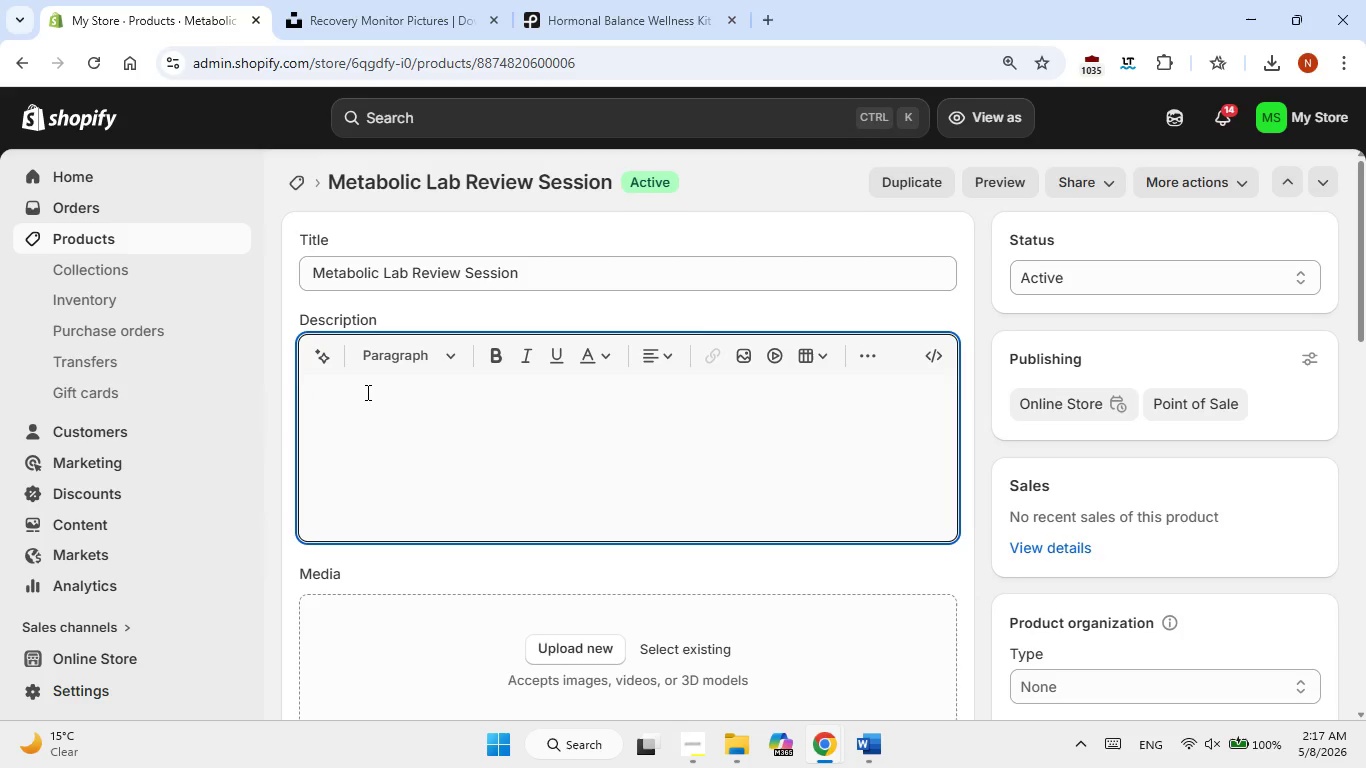 
wait(14.97)
 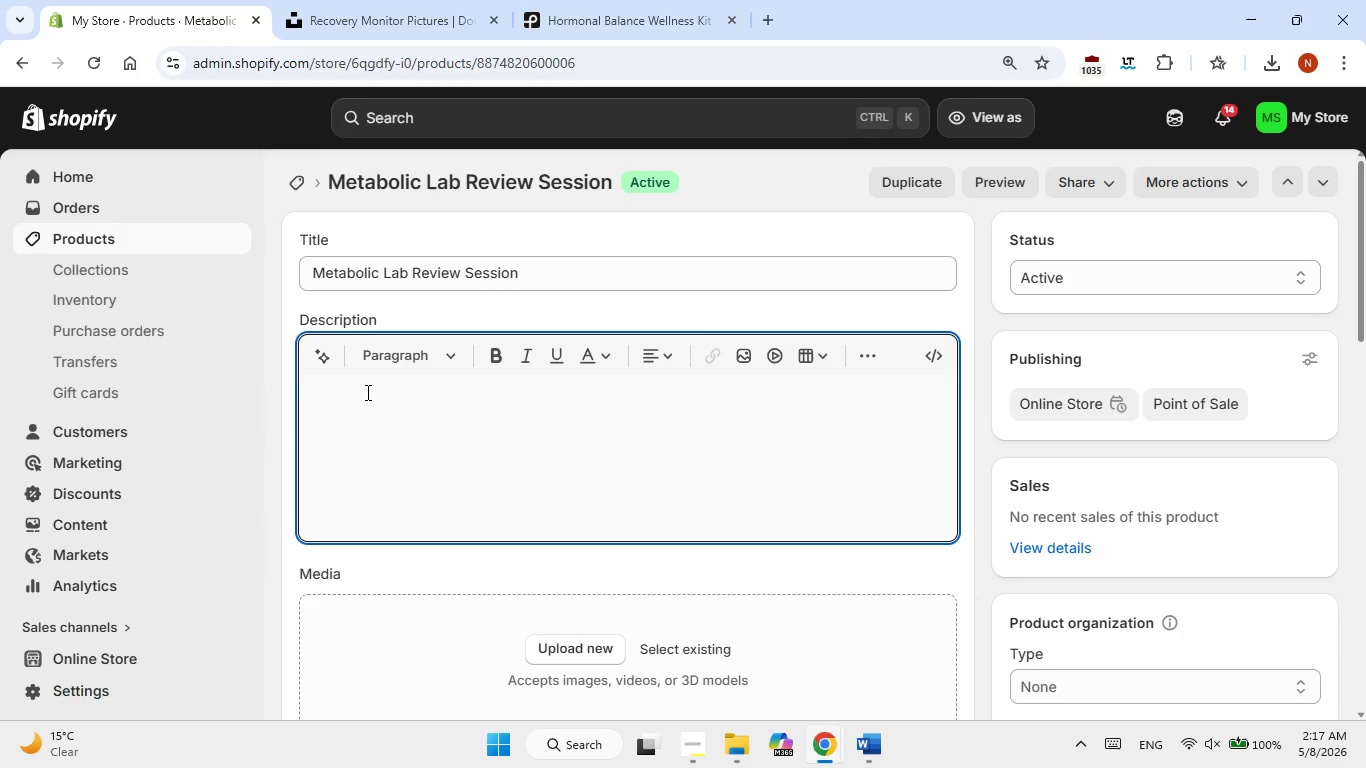 
left_click([392, 398])
 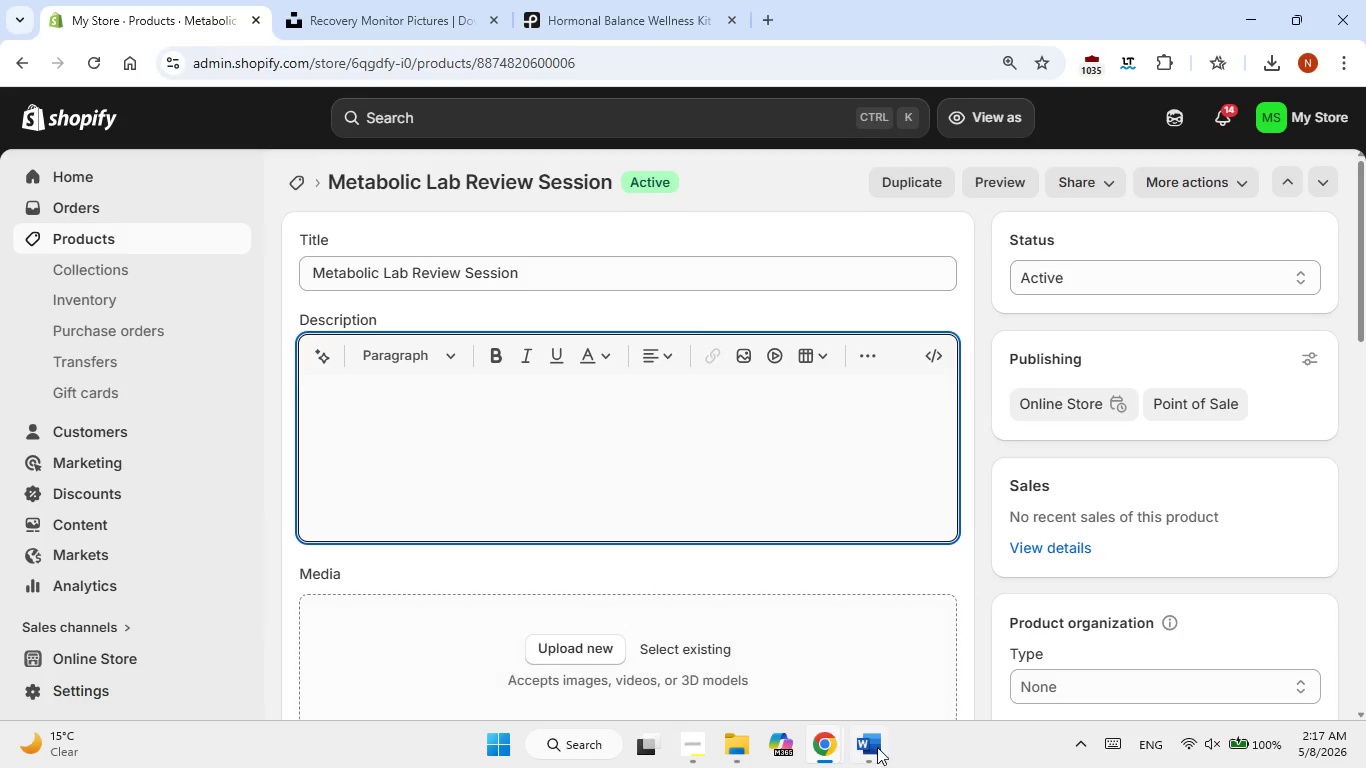 
left_click([877, 749])
 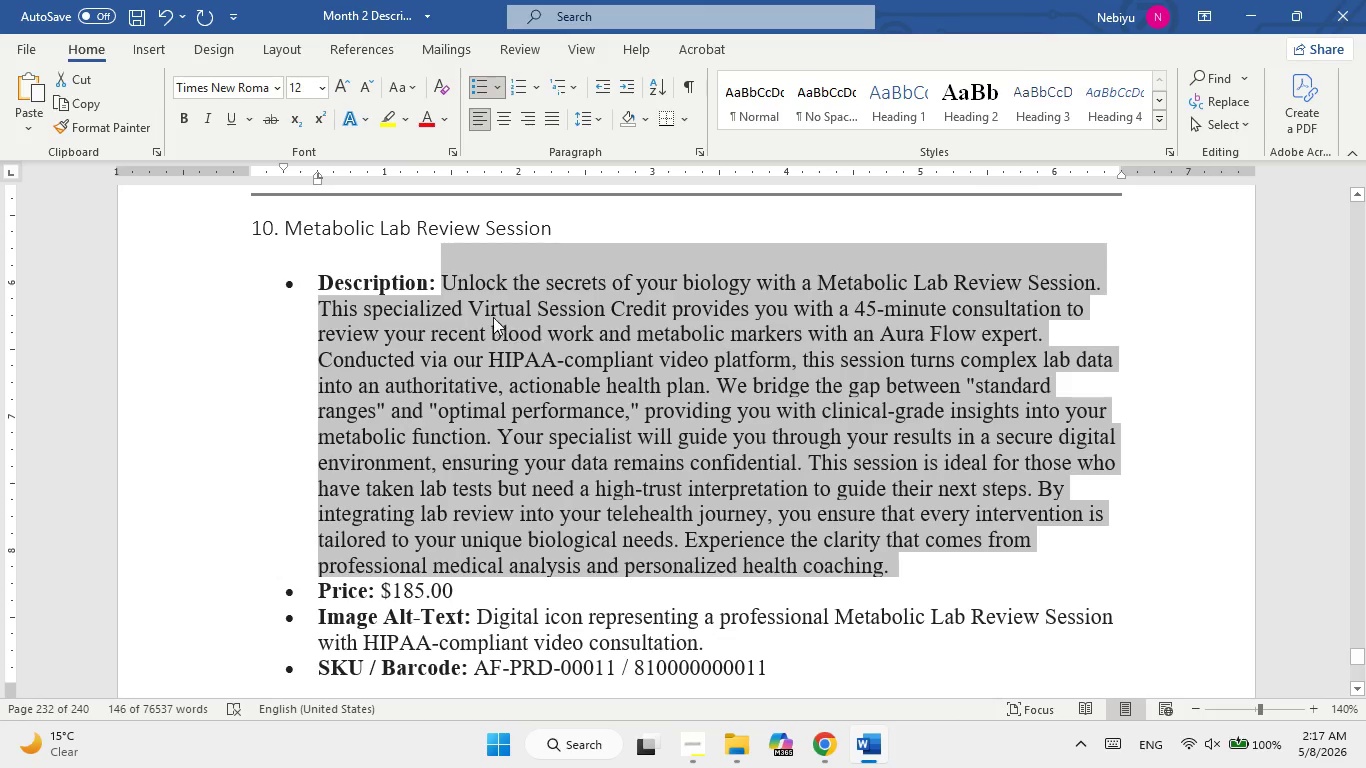 
left_click([485, 307])
 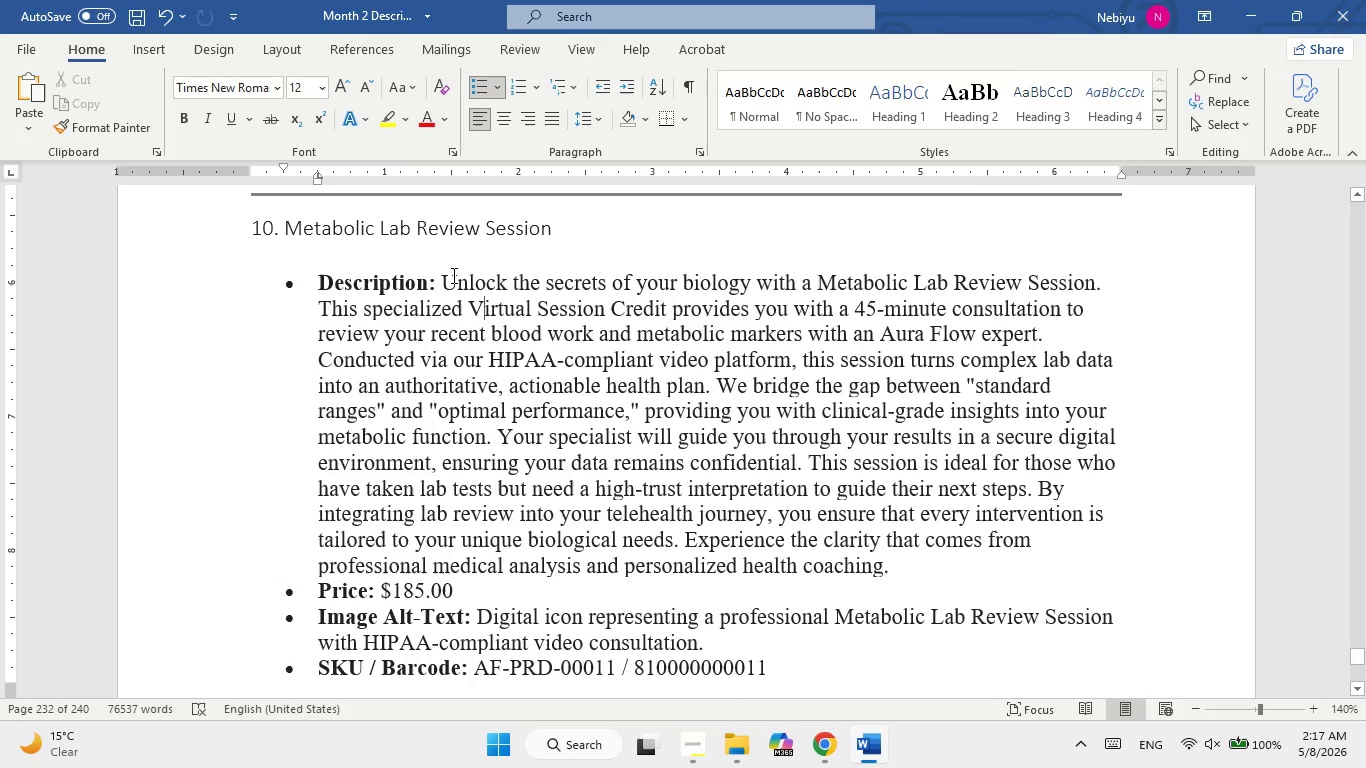 
left_click_drag(start_coordinate=[452, 277], to_coordinate=[884, 564])
 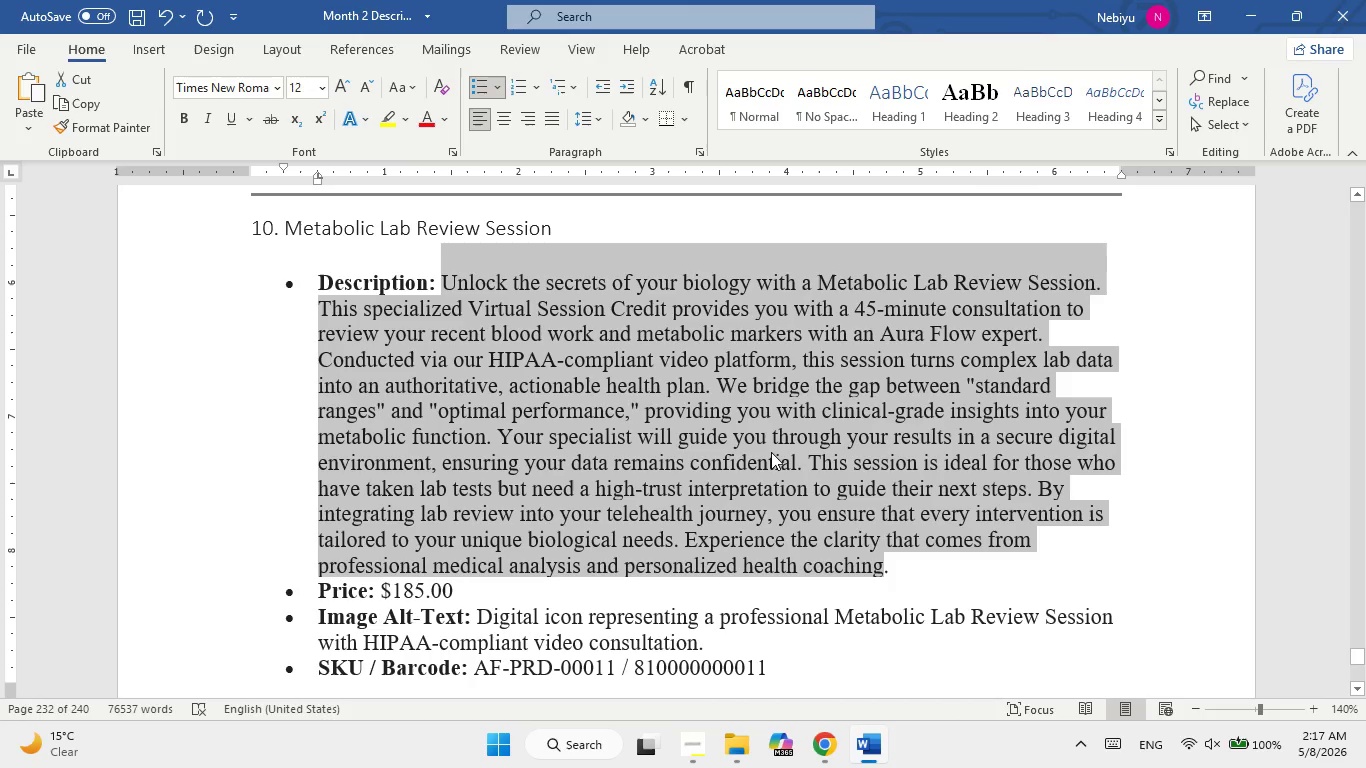 
right_click([771, 452])
 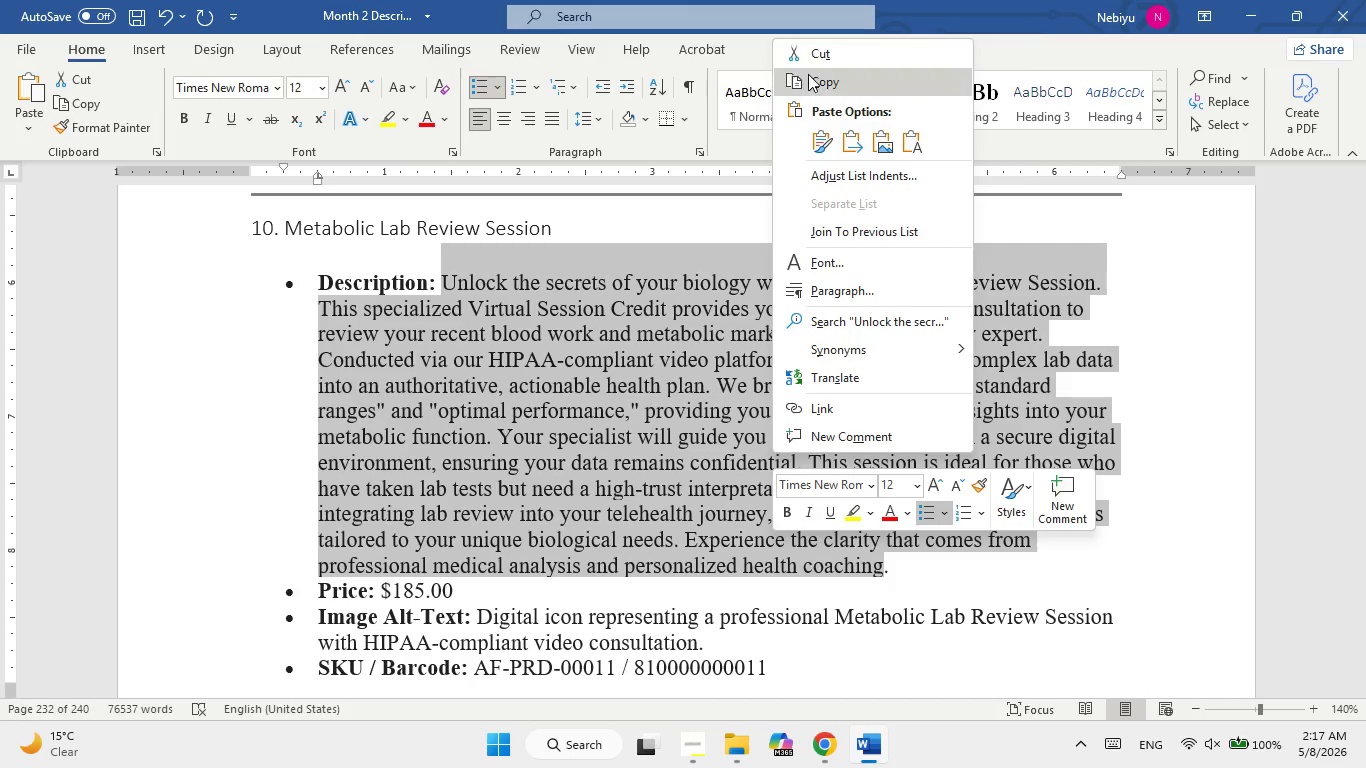 
left_click([808, 74])
 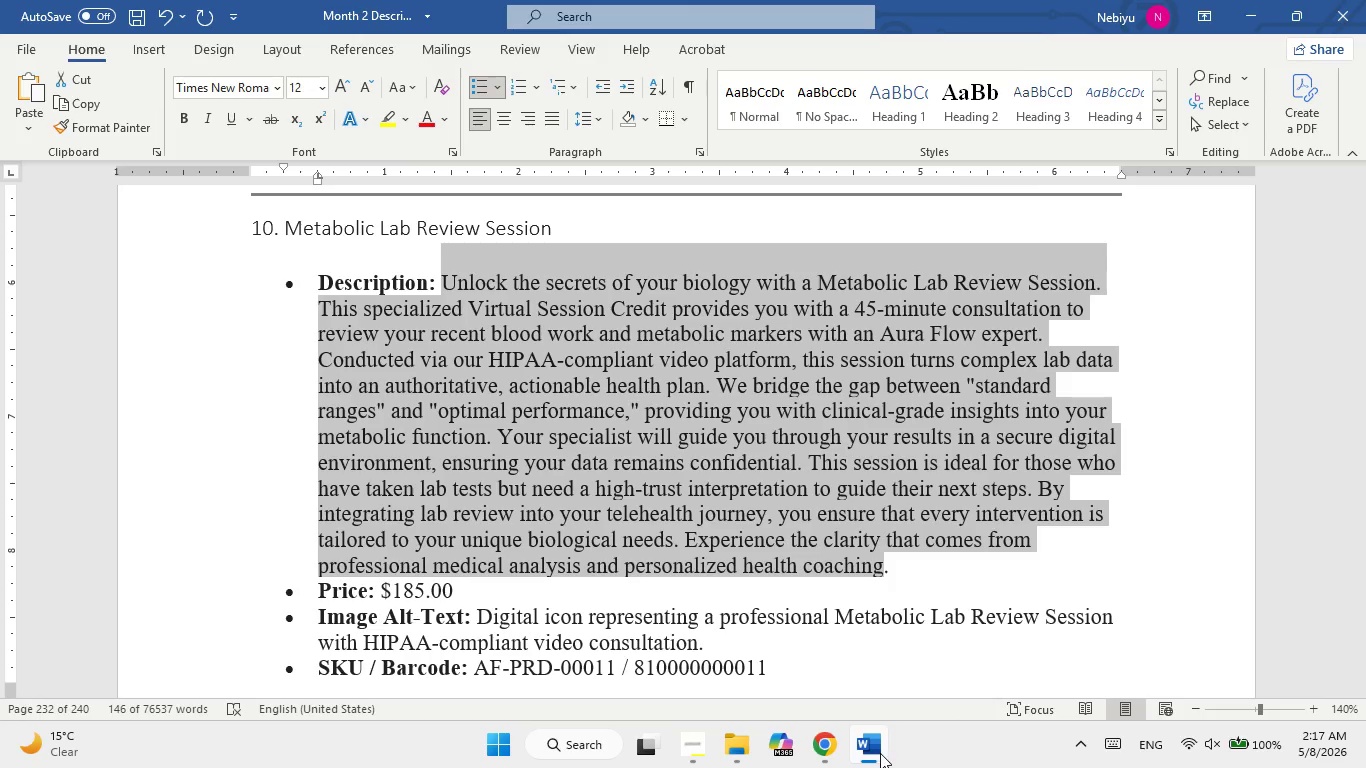 
left_click([880, 753])
 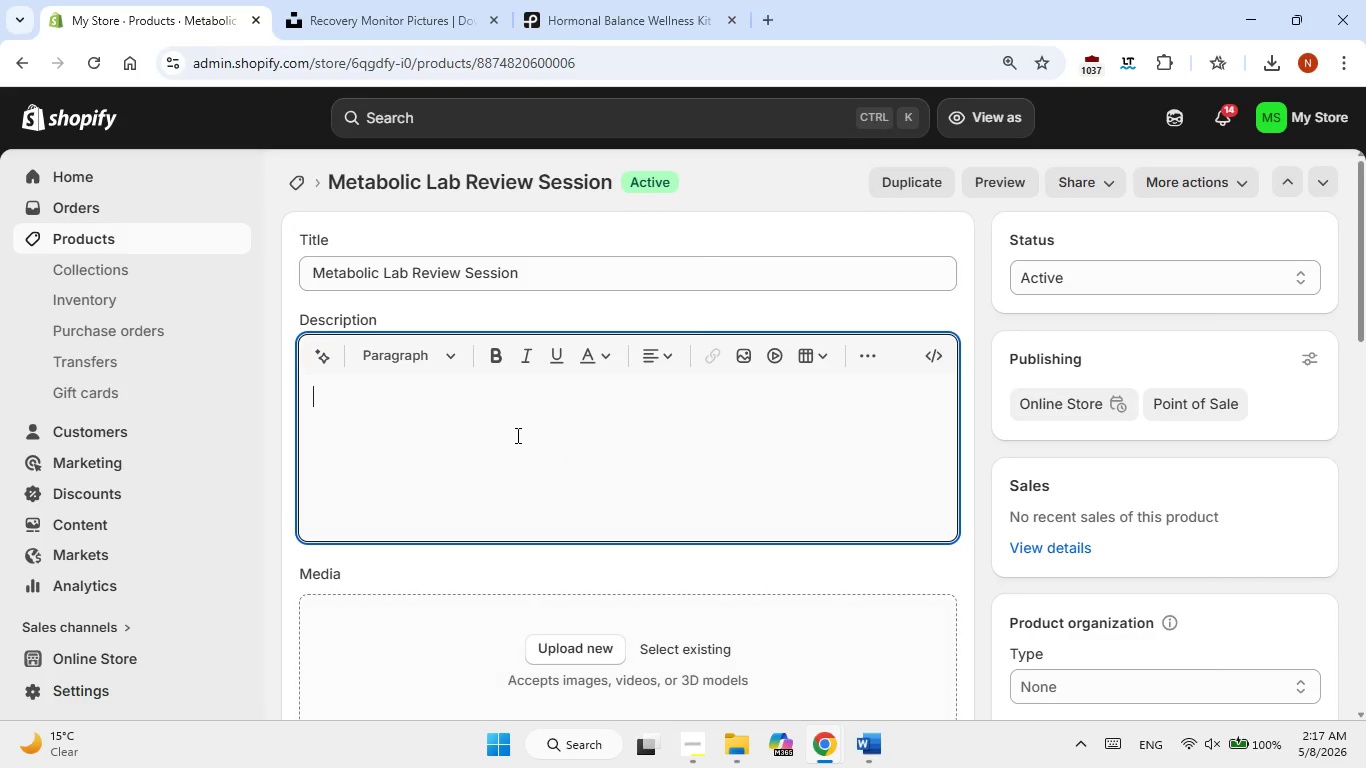 
left_click([516, 435])
 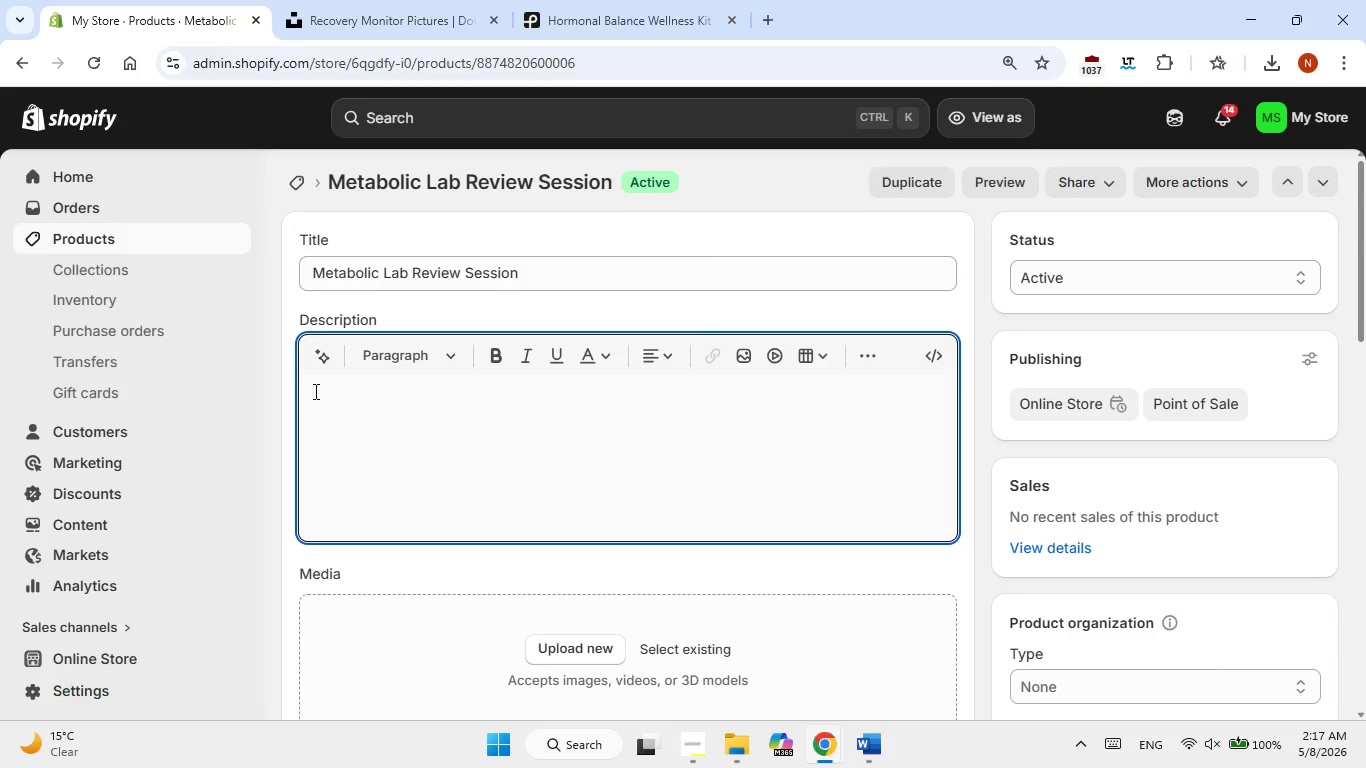 
right_click([314, 391])
 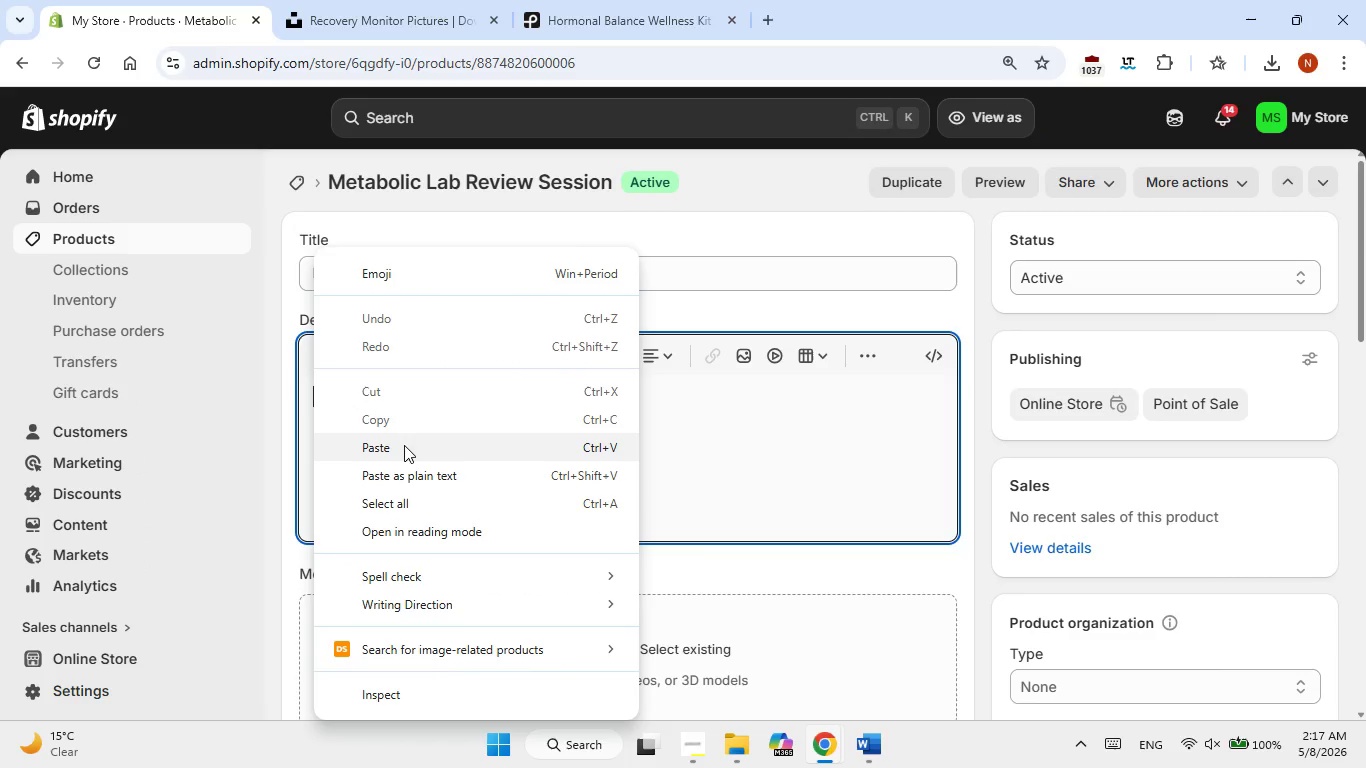 
left_click([403, 446])
 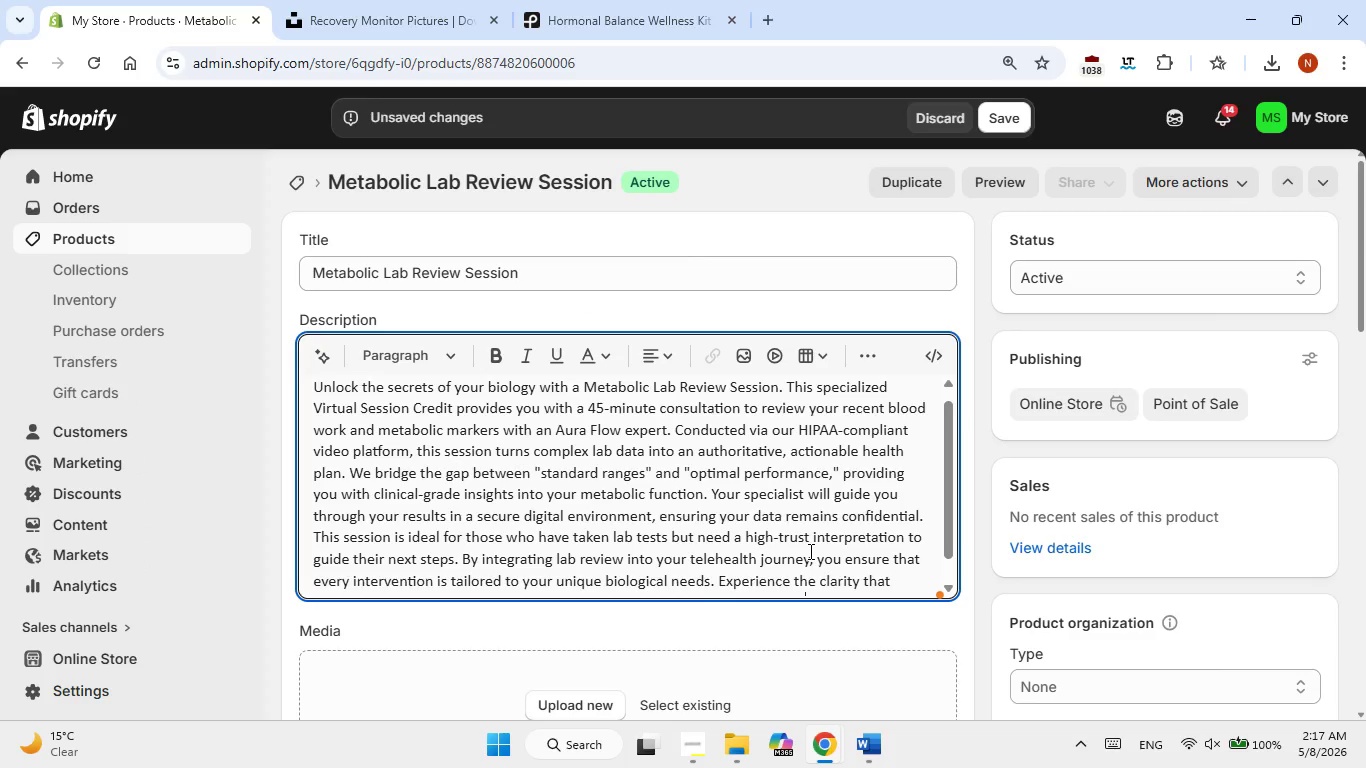 
key(Period)
 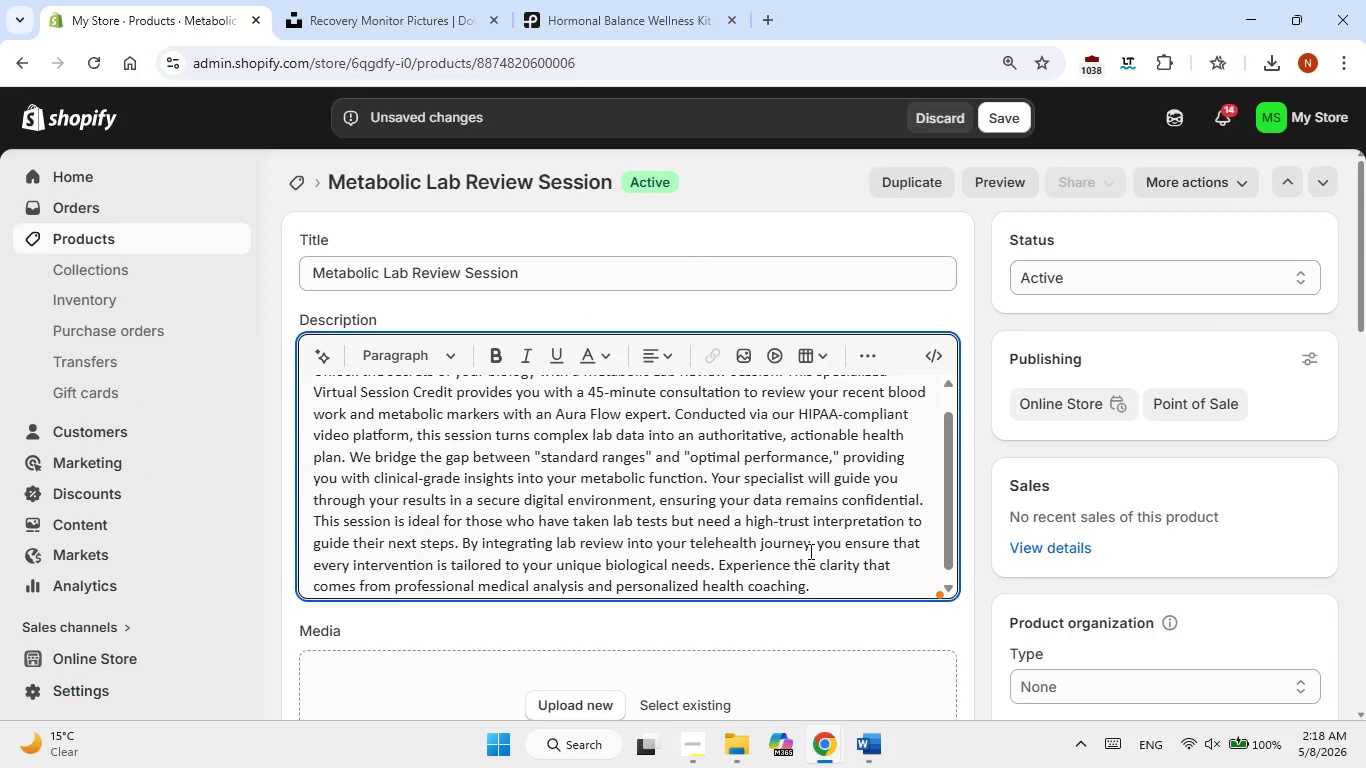 
scroll: coordinate [962, 517], scroll_direction: down, amount: 4.0
 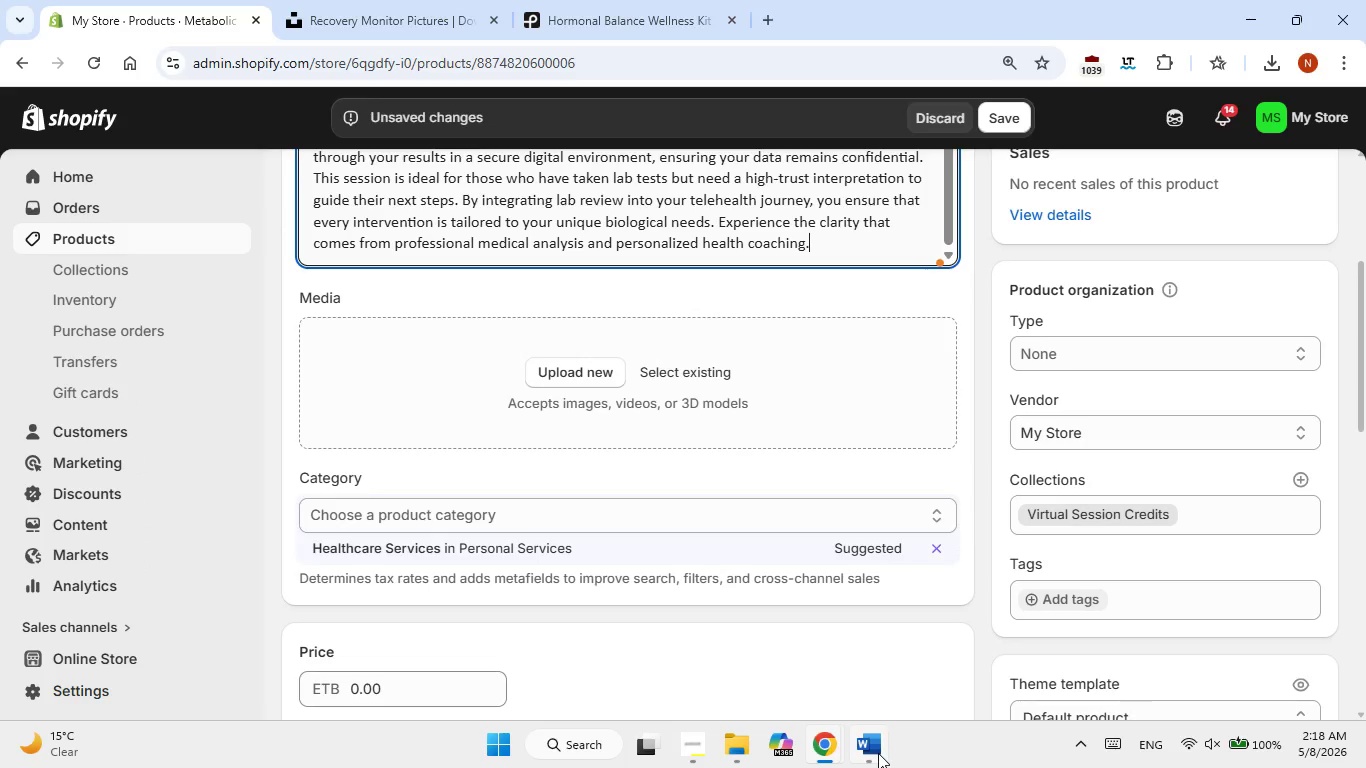 
left_click([878, 753])
 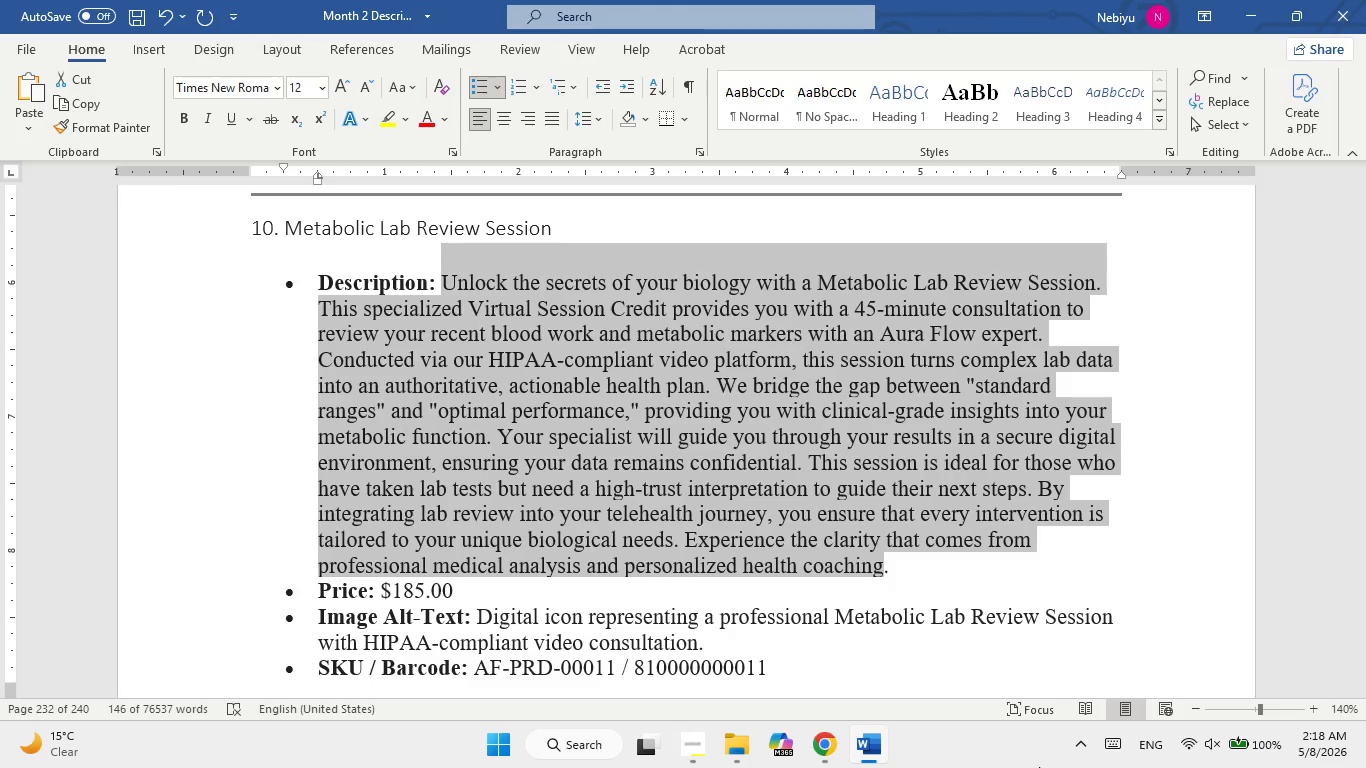 
wait(42.62)
 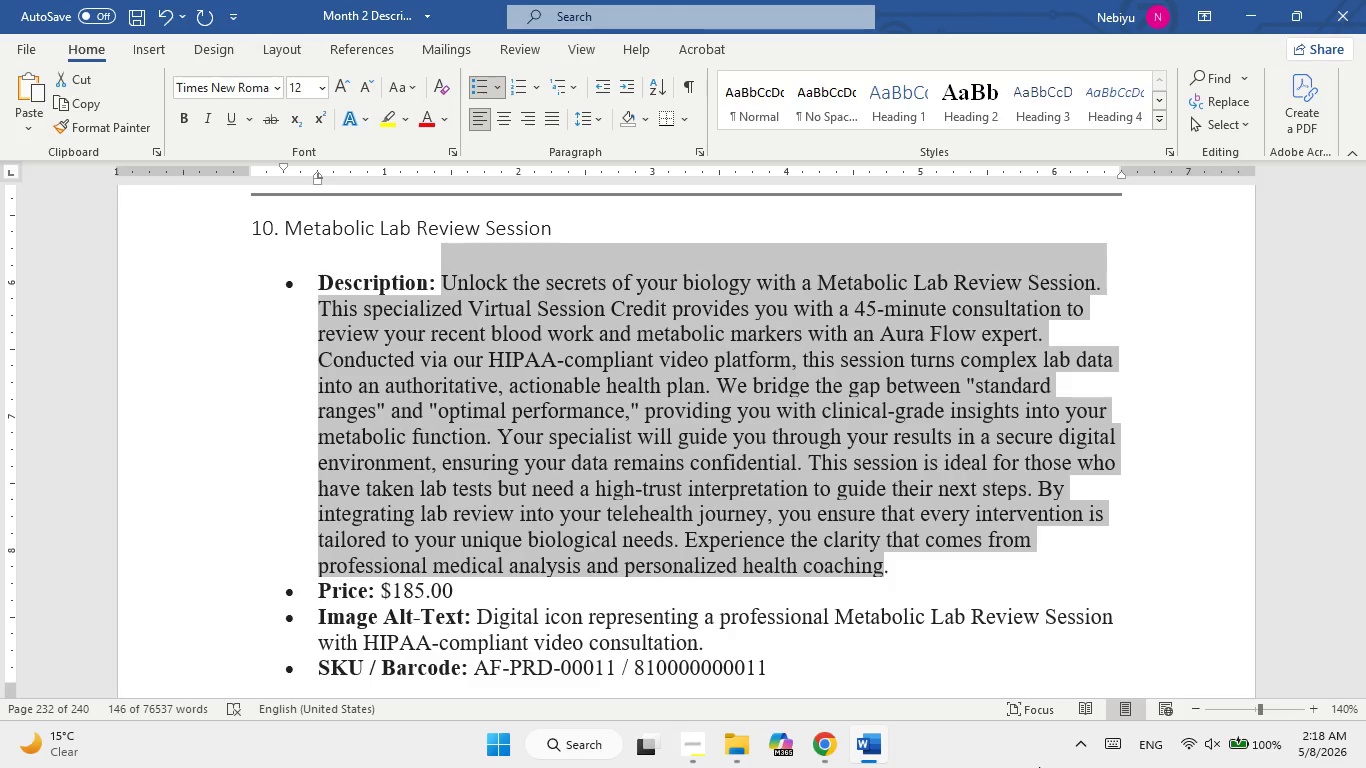 
scroll: coordinate [757, 591], scroll_direction: down, amount: 5.0
 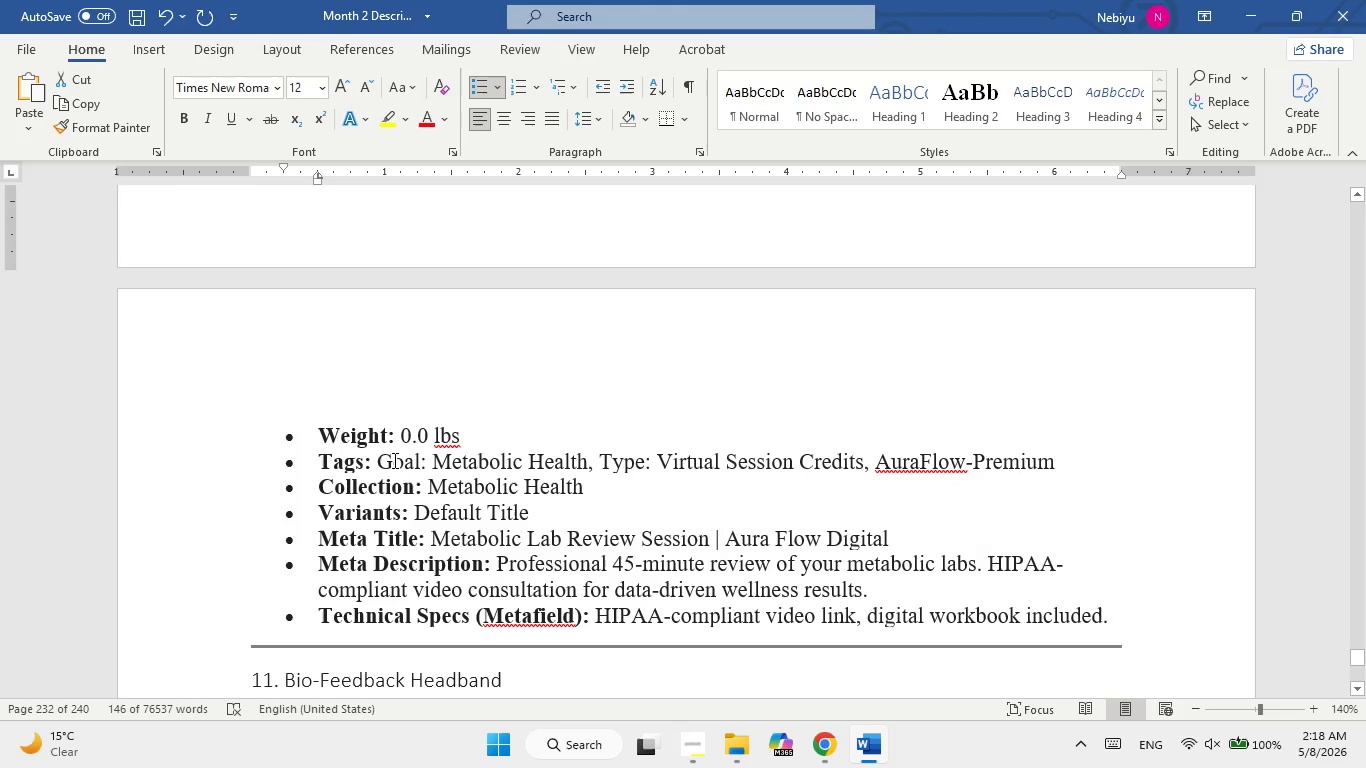 
left_click_drag(start_coordinate=[393, 461], to_coordinate=[1011, 462])
 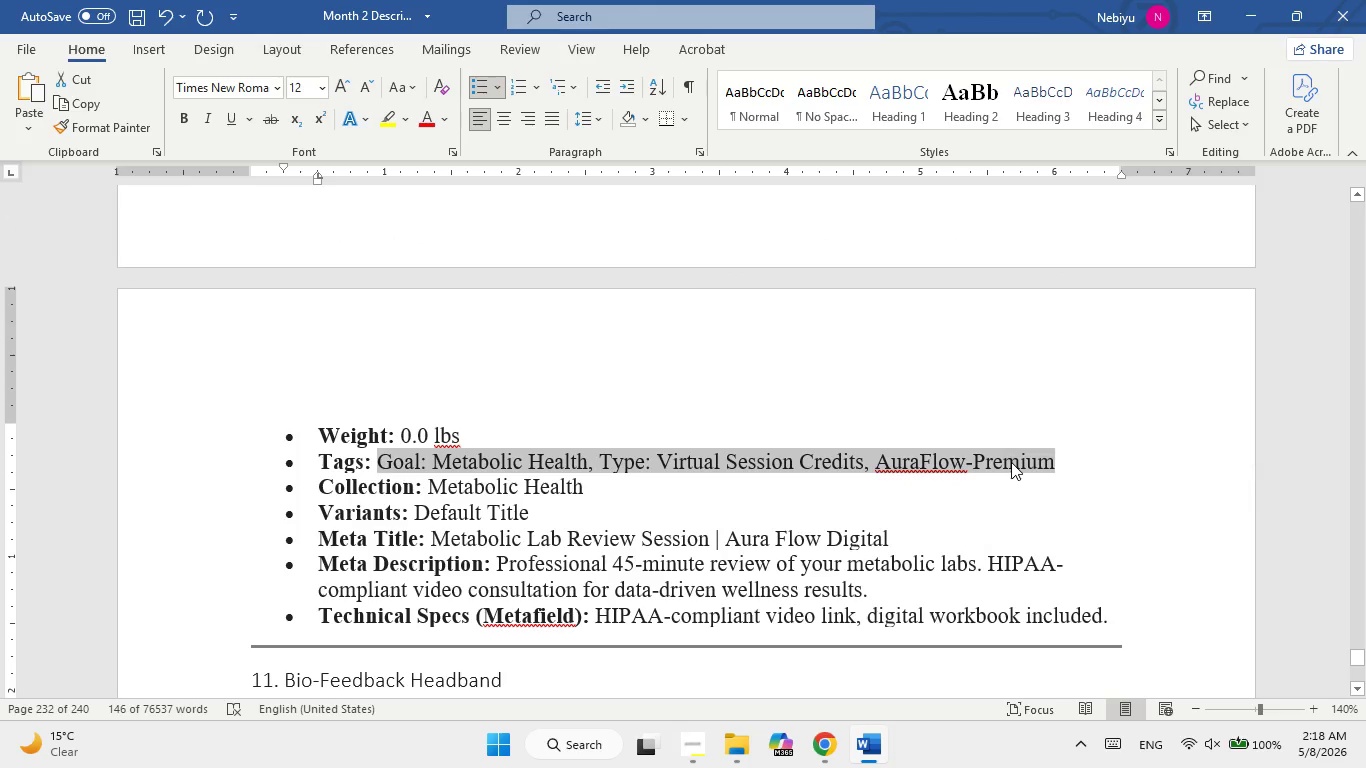 
right_click([1011, 462])
 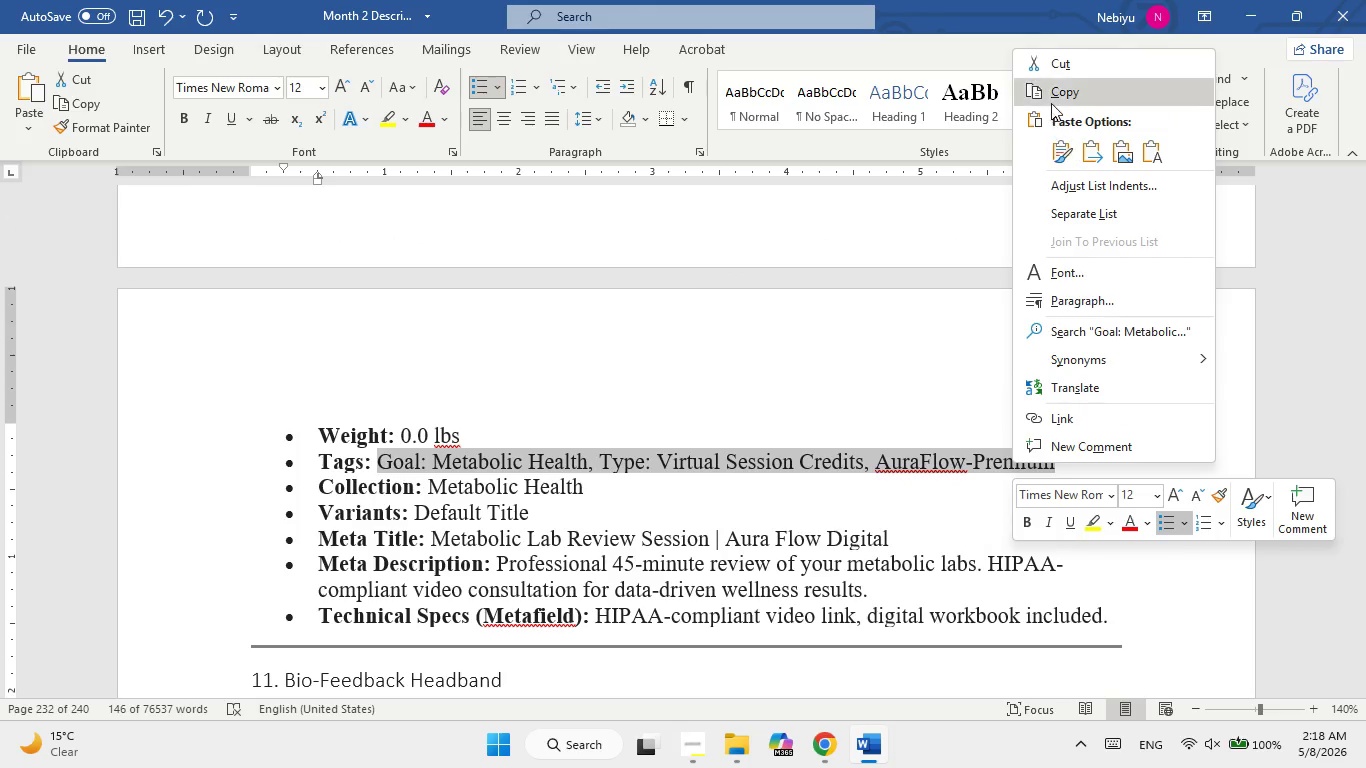 
left_click([1051, 102])
 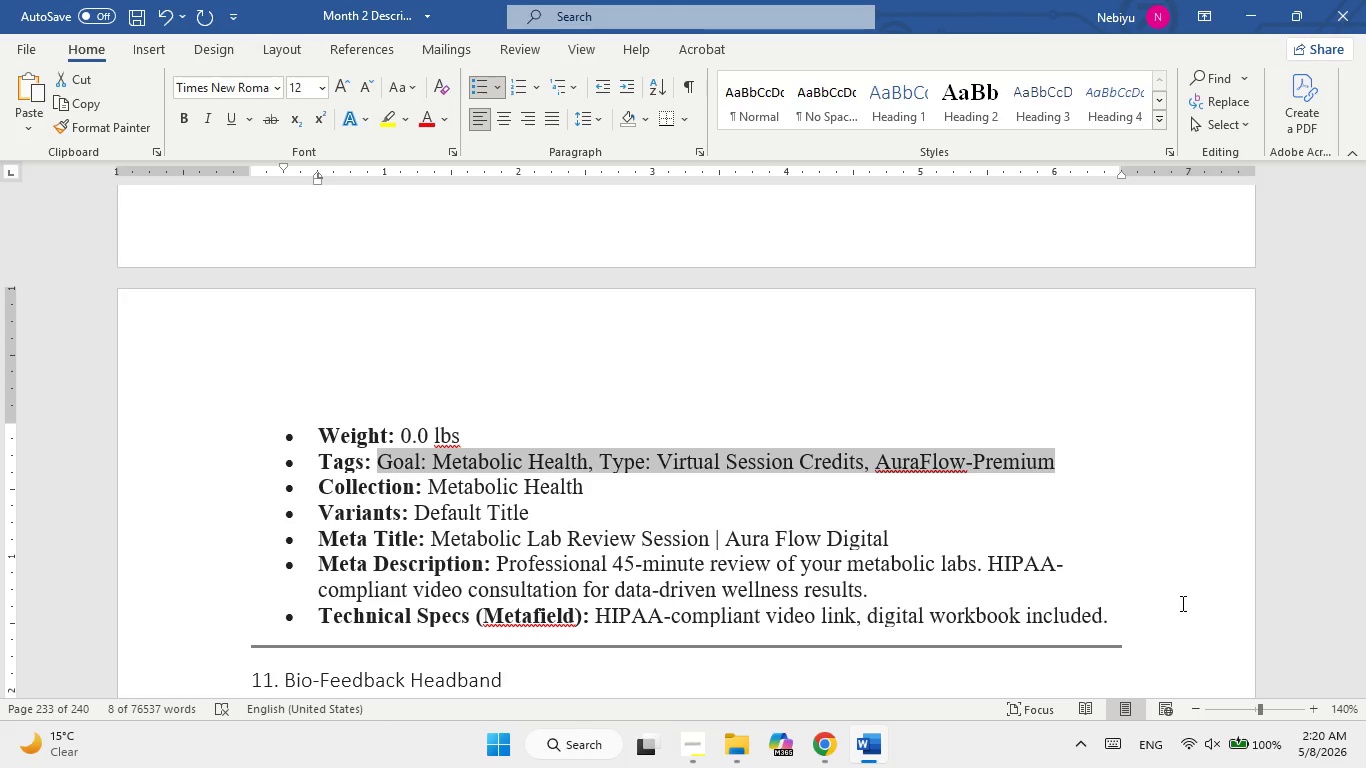 
wait(85.41)
 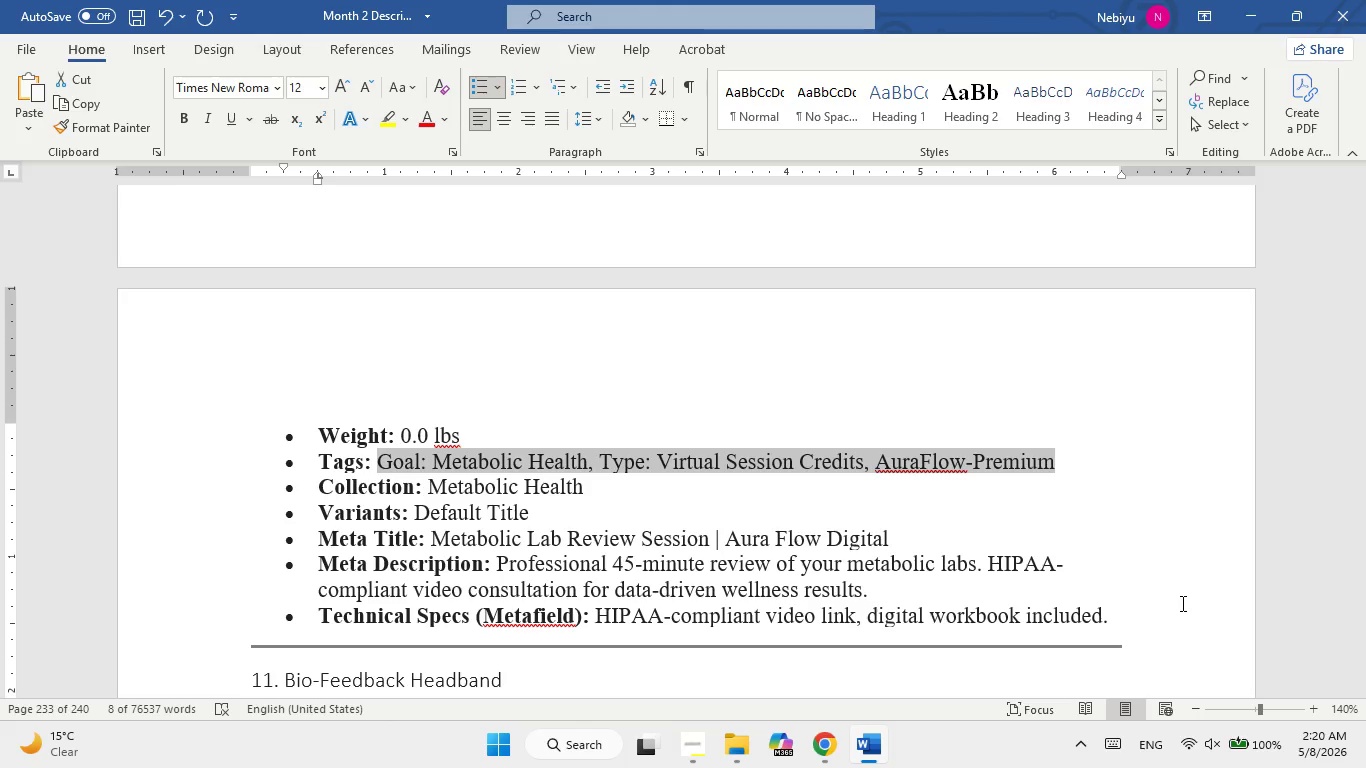 
right_click([662, 462])
 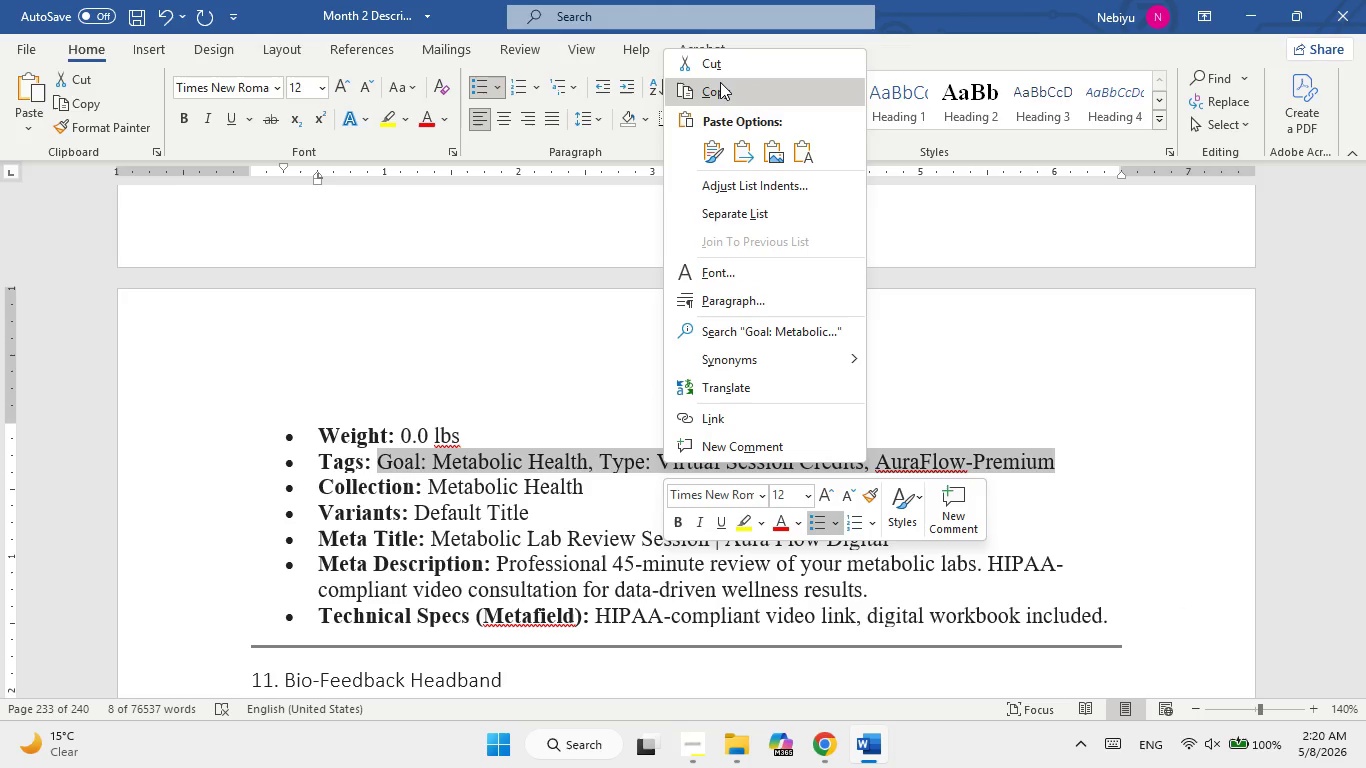 
left_click([720, 82])
 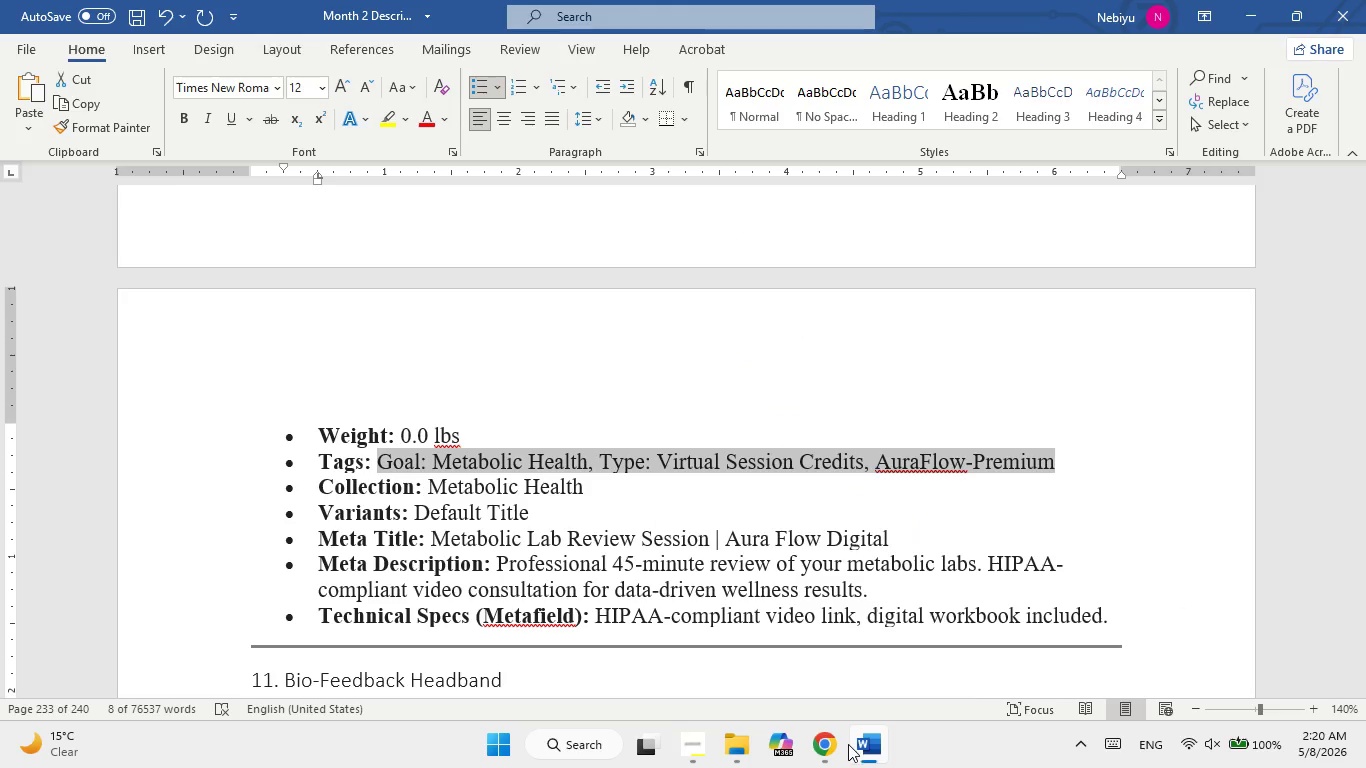 
left_click([880, 746])
 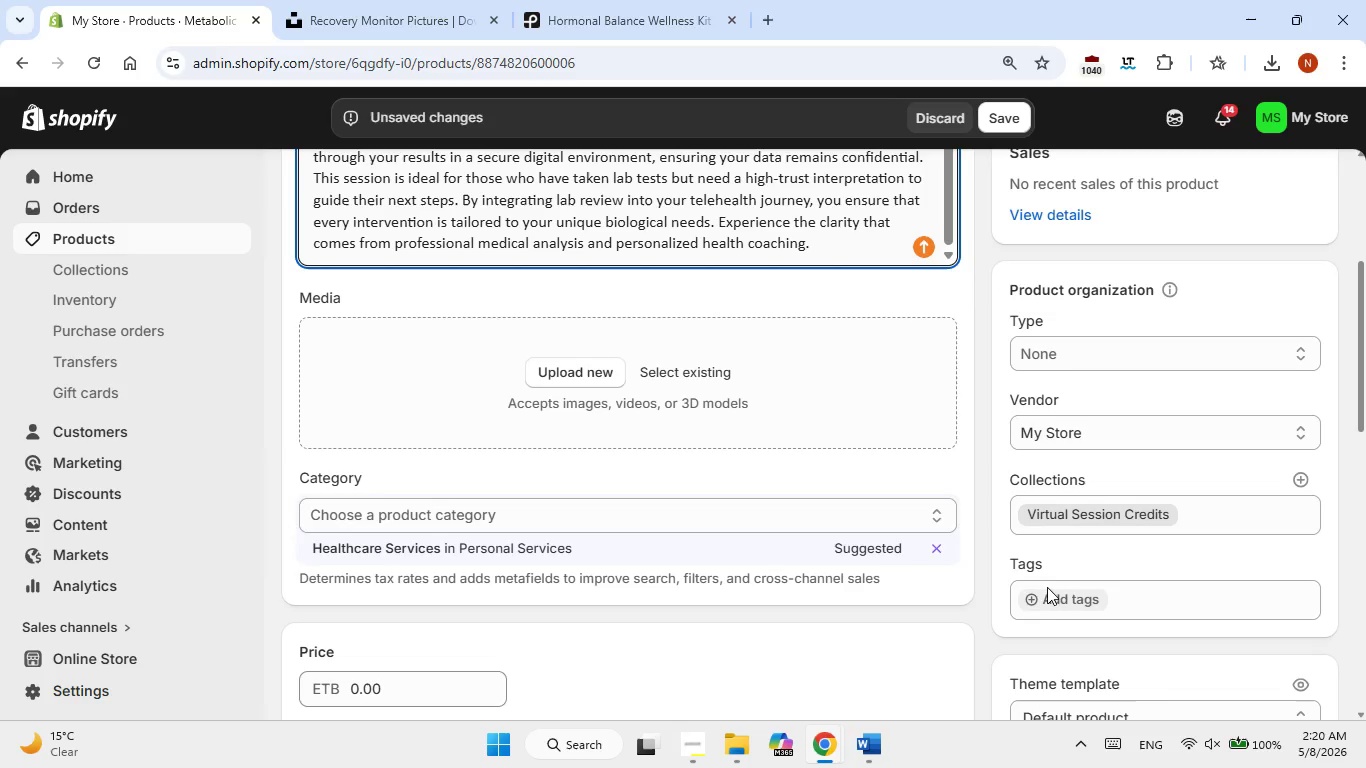 
left_click([1047, 594])
 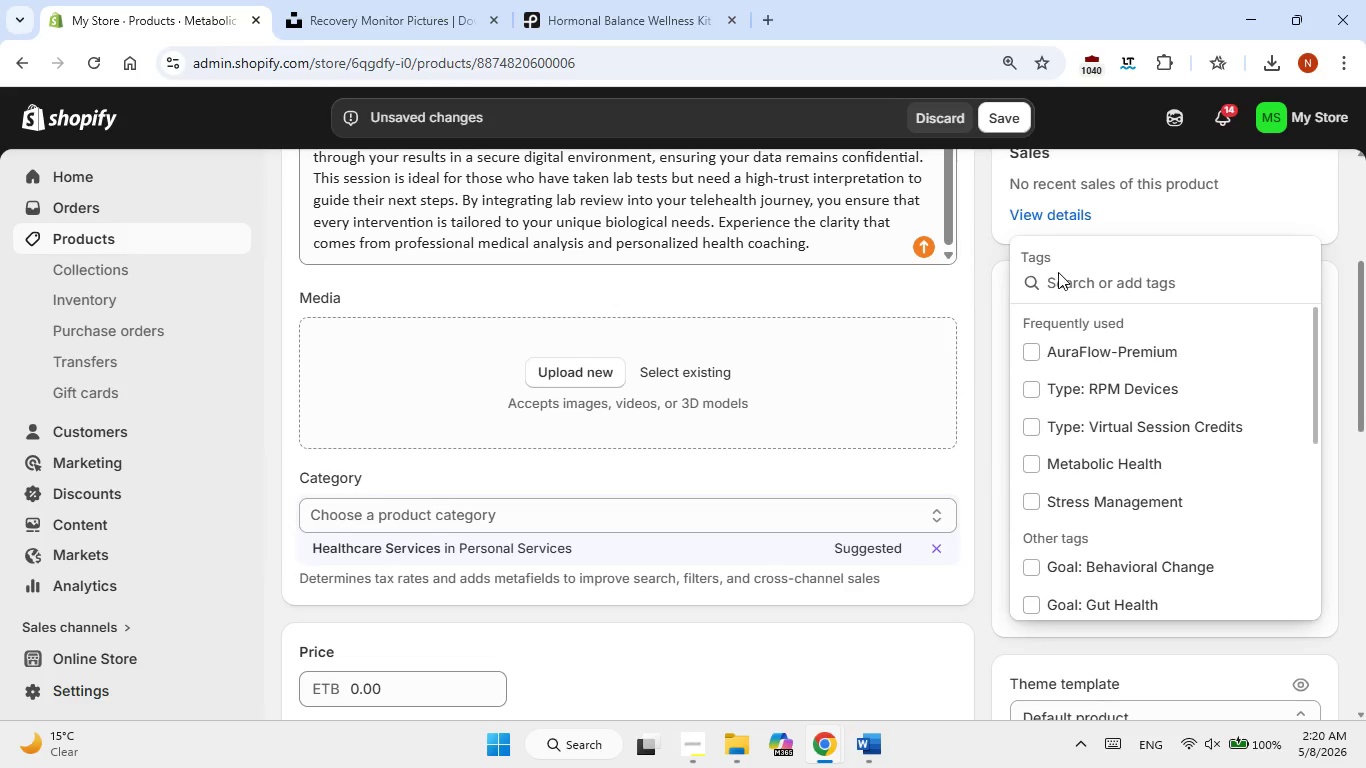 
right_click([1056, 278])
 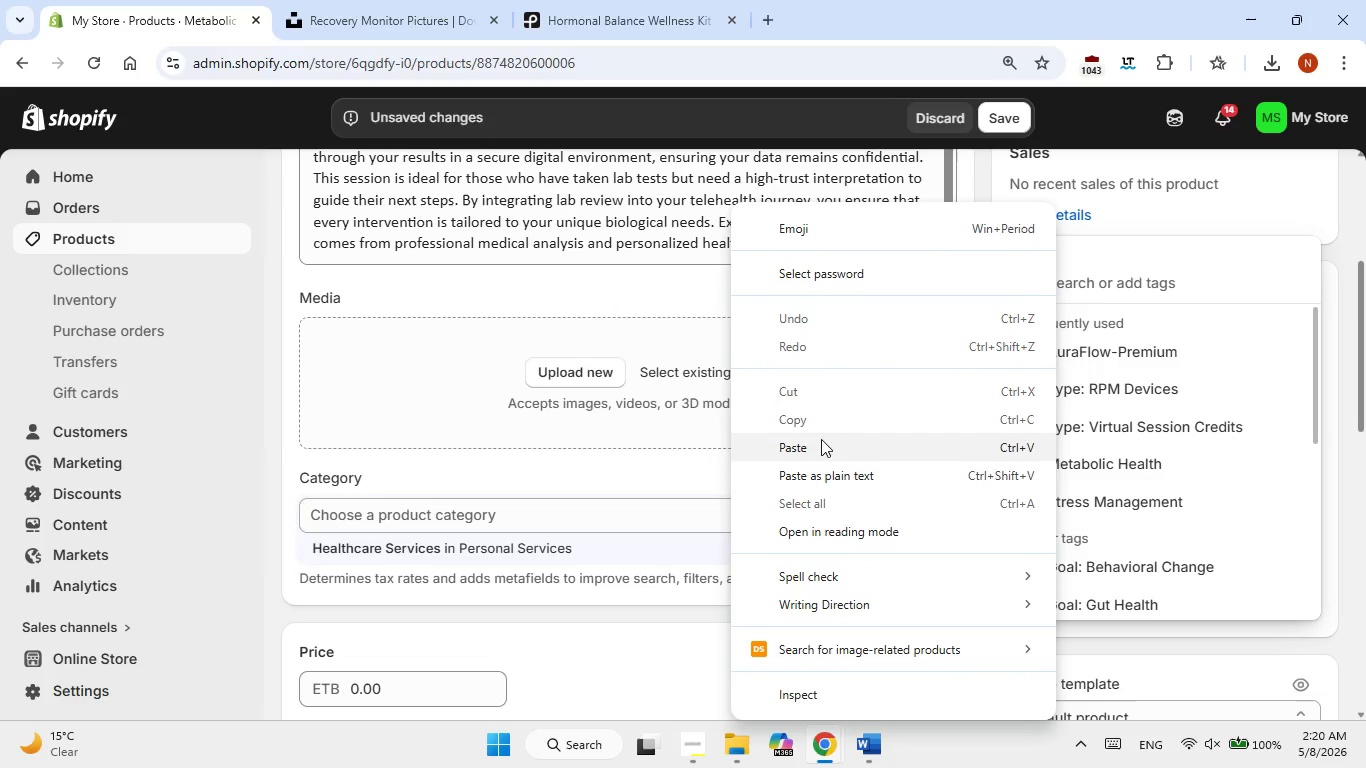 
left_click([803, 450])
 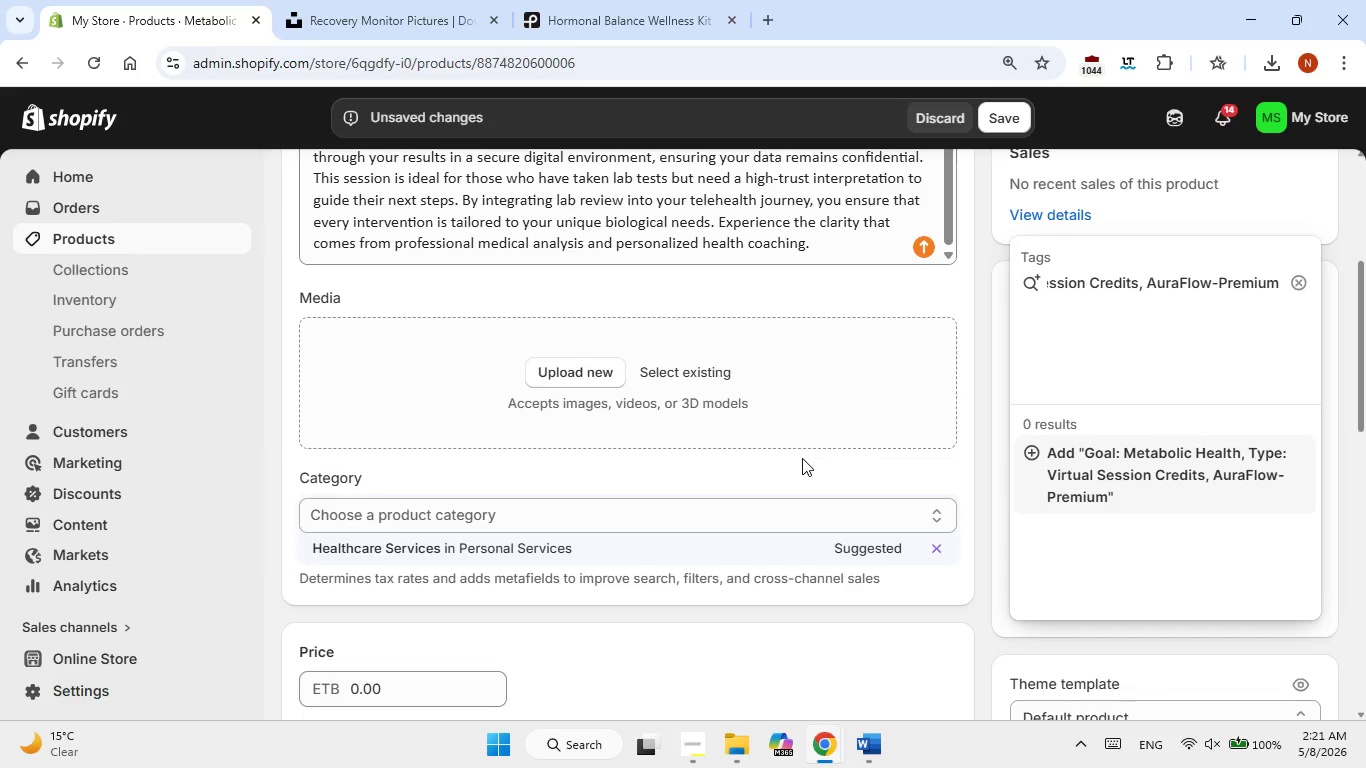 
wait(65.39)
 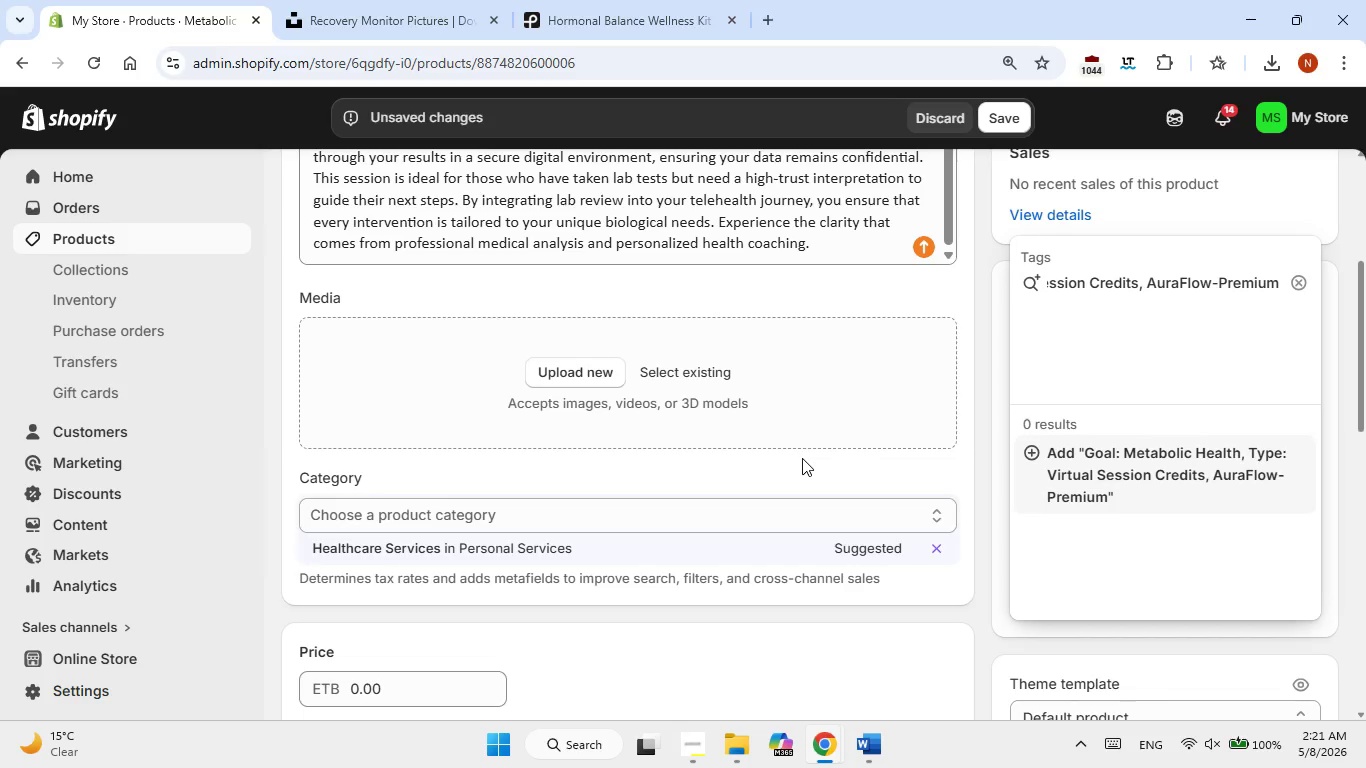 
left_click([1082, 455])
 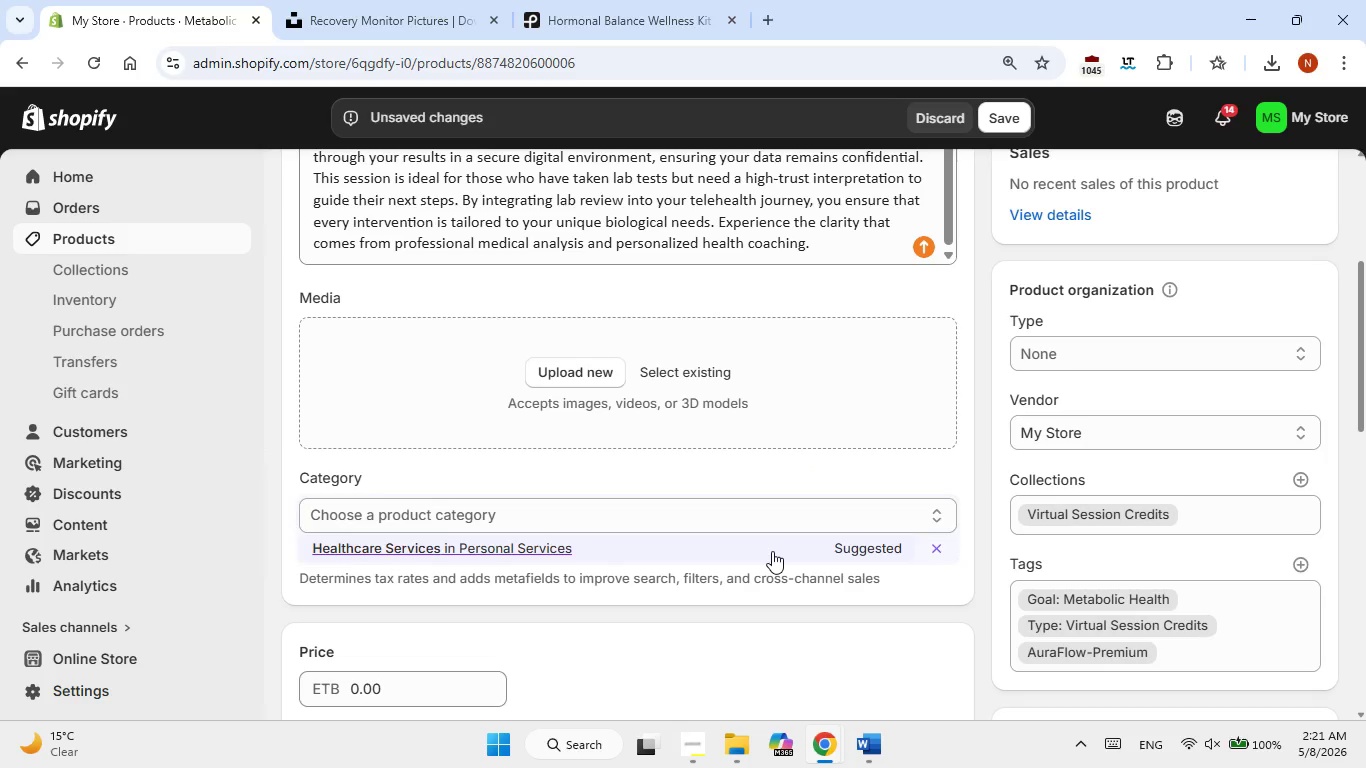 
left_click([772, 551])
 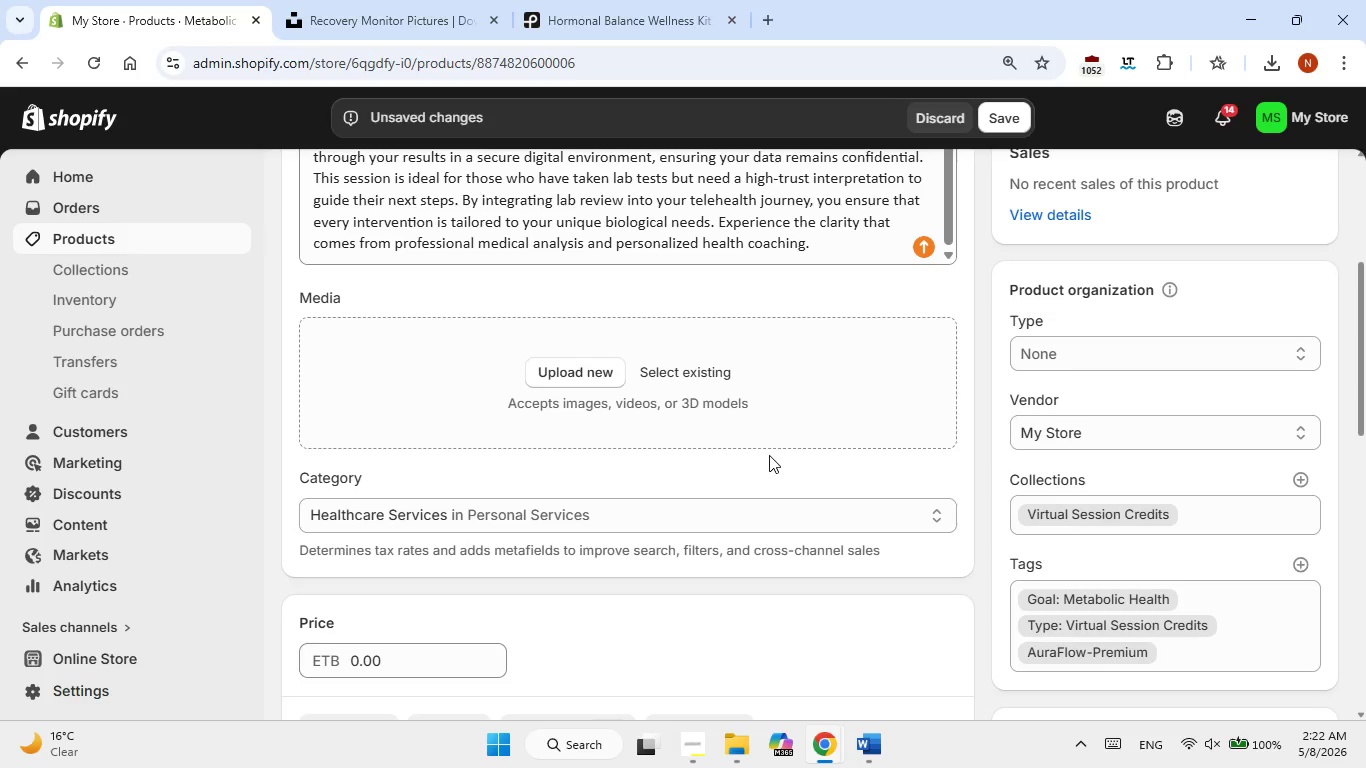 
wait(65.55)
 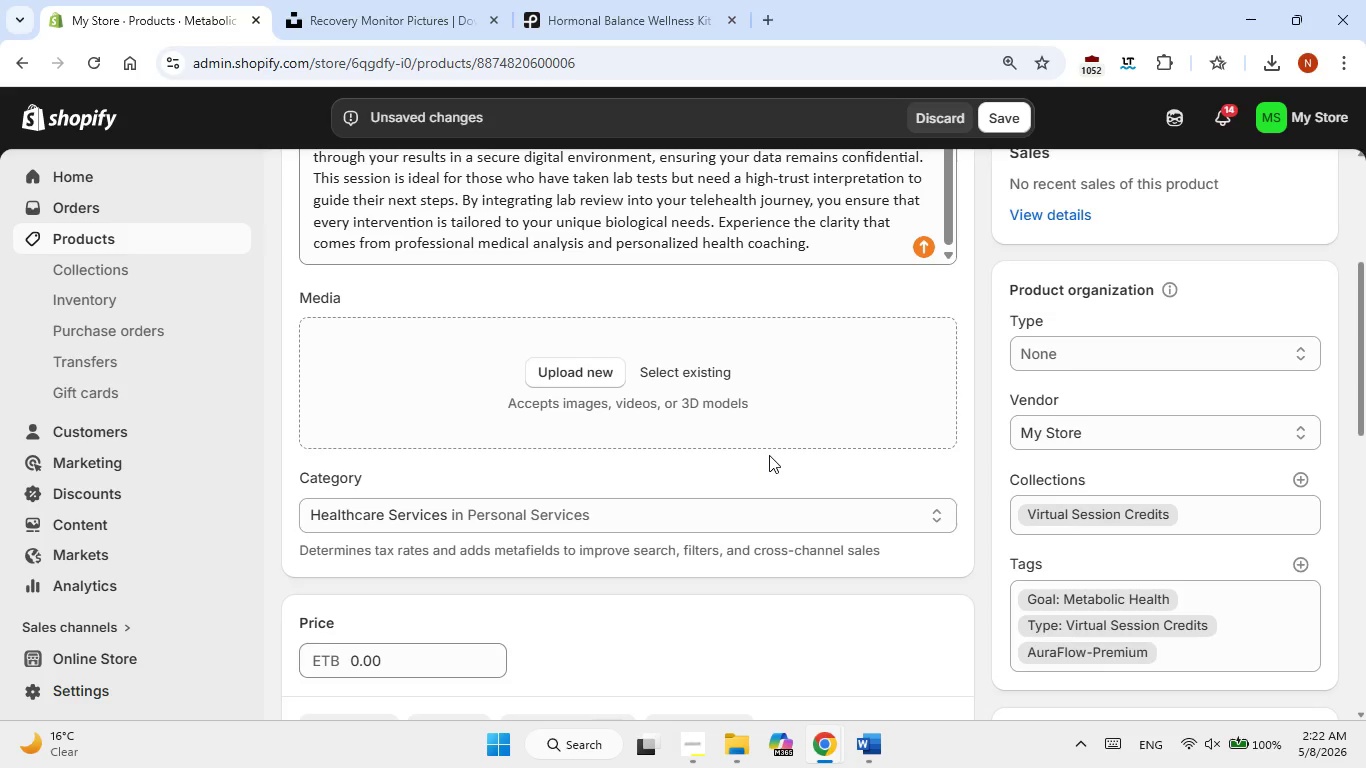 
scroll: coordinate [749, 427], scroll_direction: up, amount: 5.0
 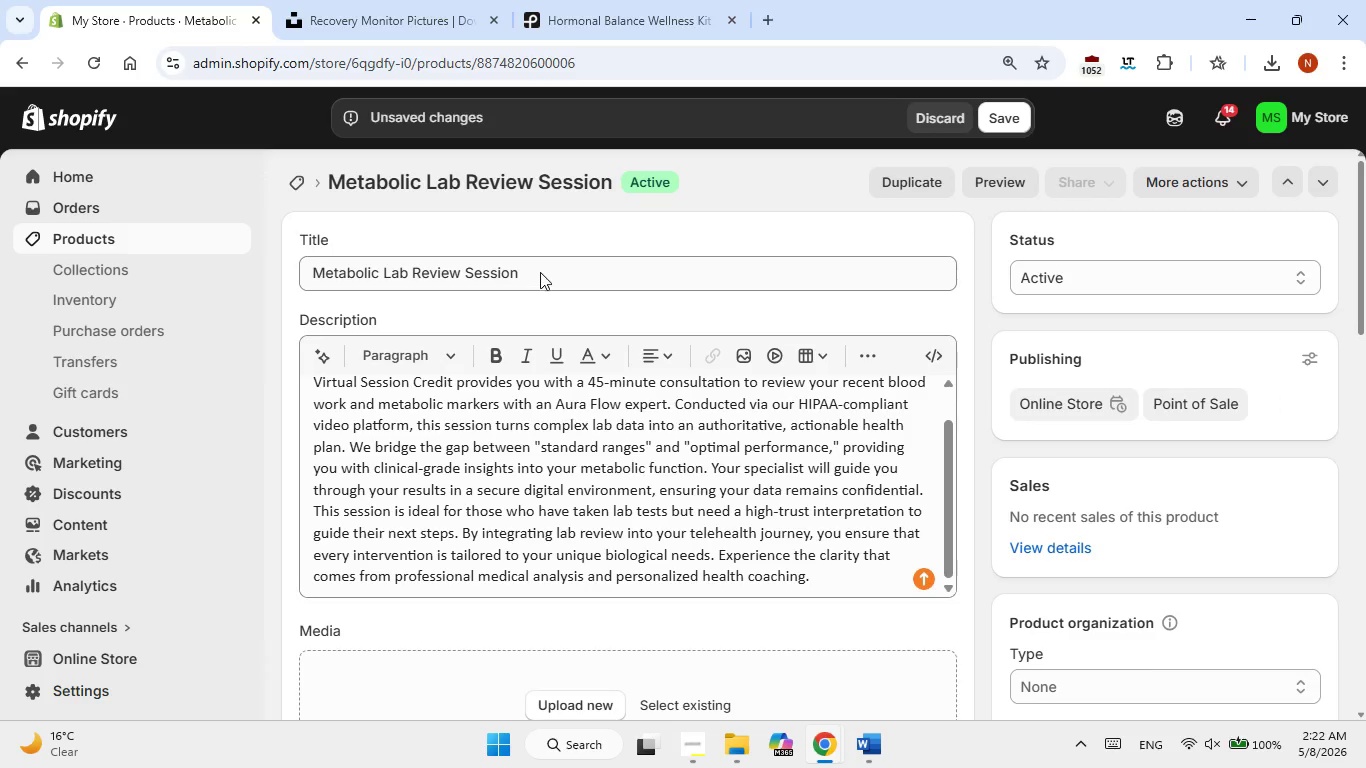 
double_click([540, 270])
 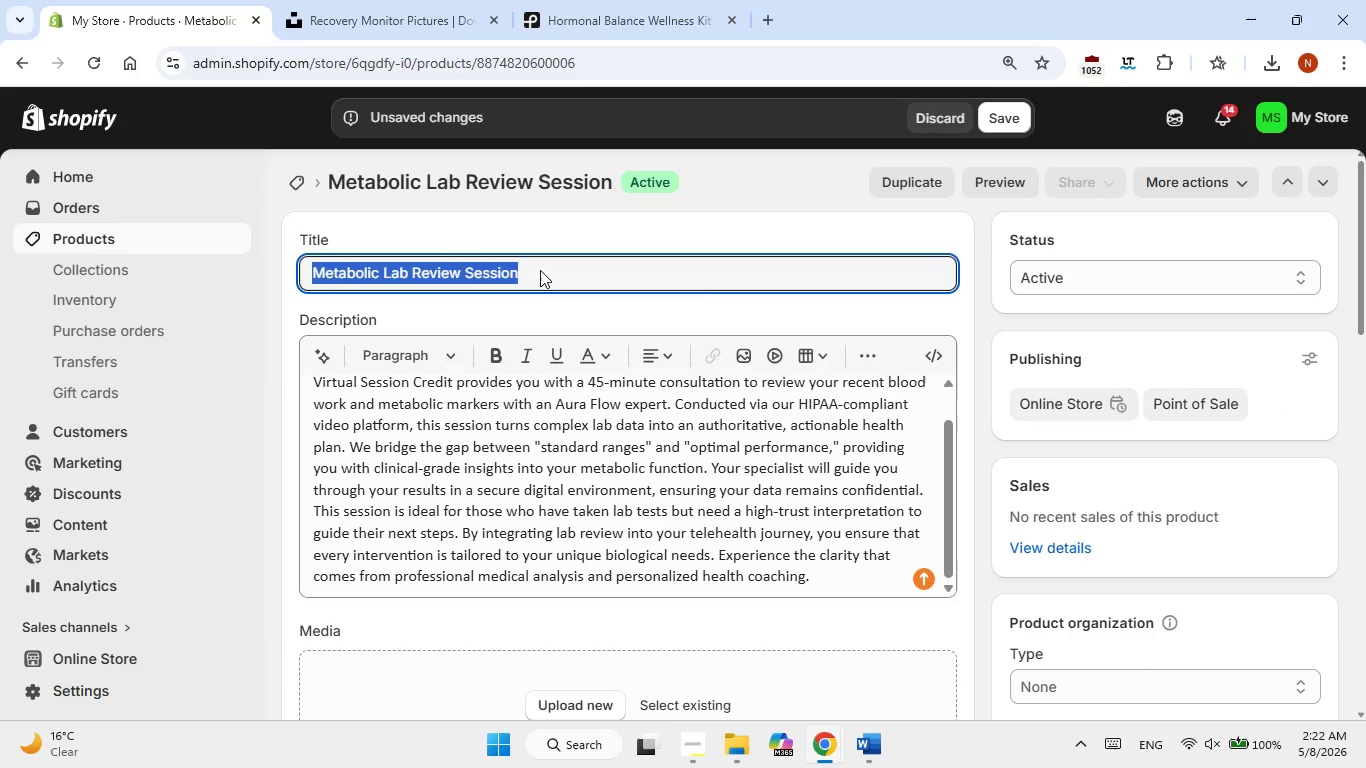 
triple_click([540, 270])
 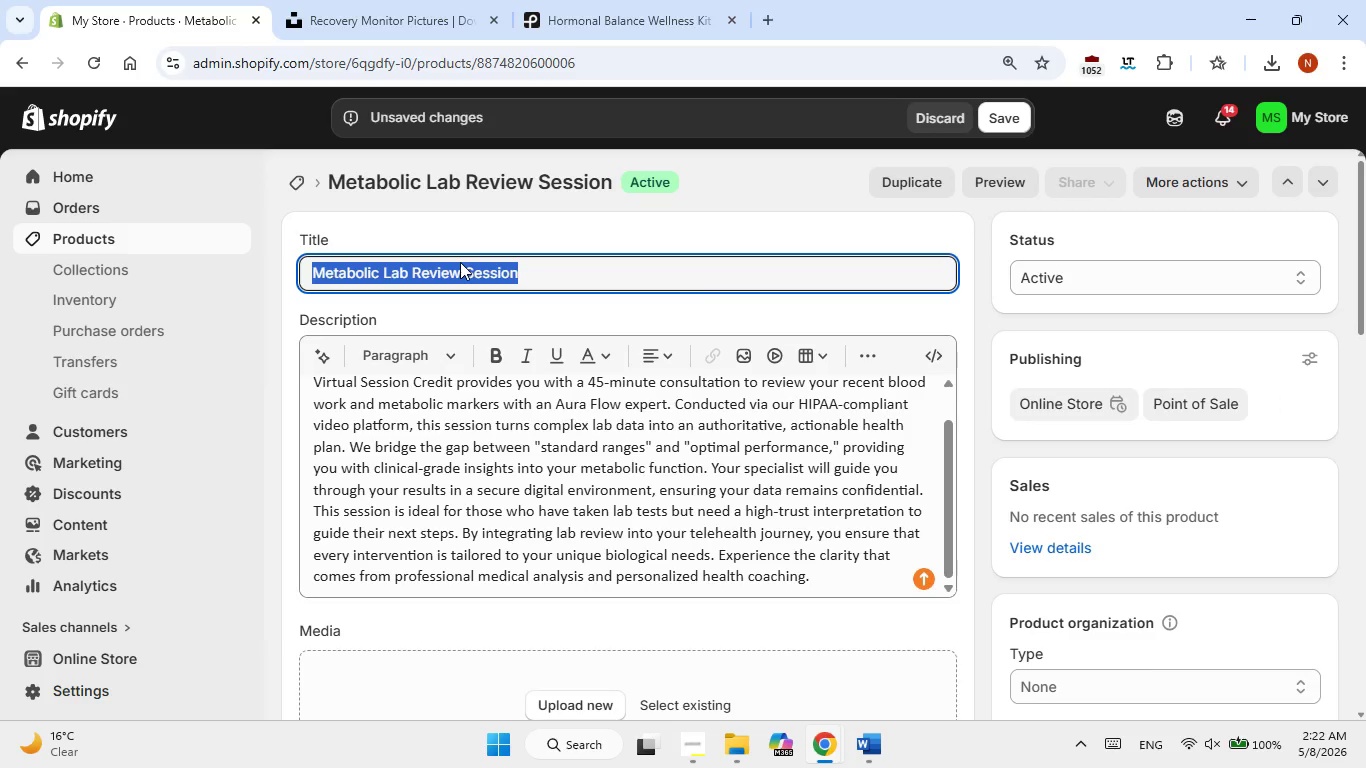 
right_click([460, 262])
 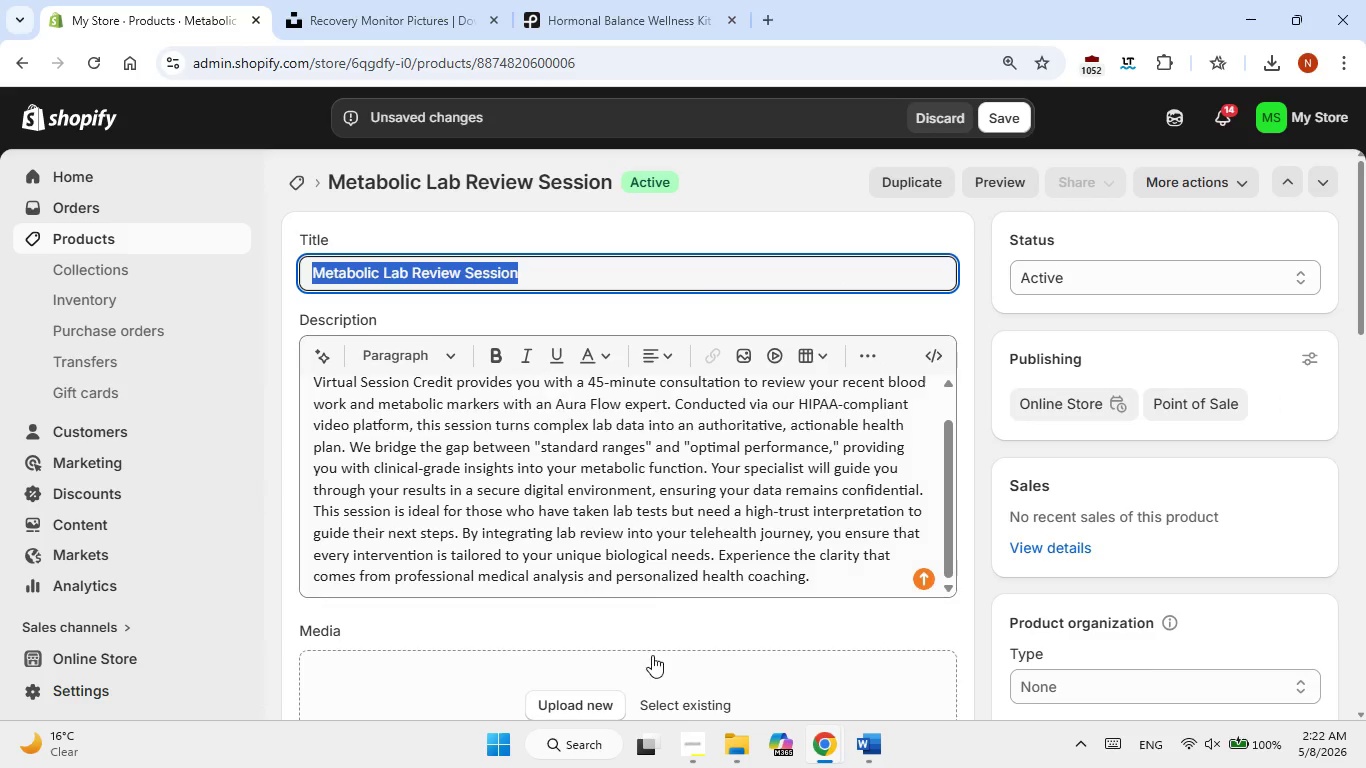 
scroll: coordinate [654, 577], scroll_direction: down, amount: 2.0
 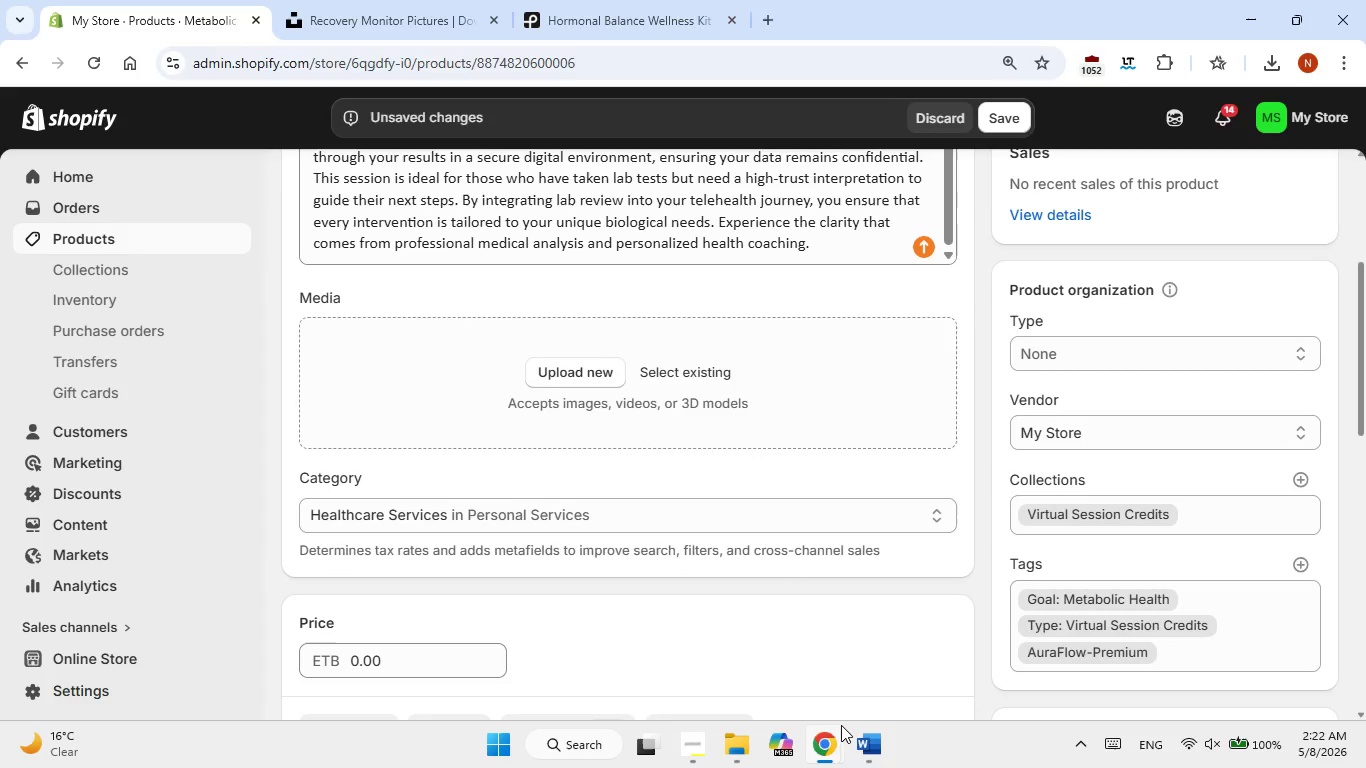 
left_click([868, 753])
 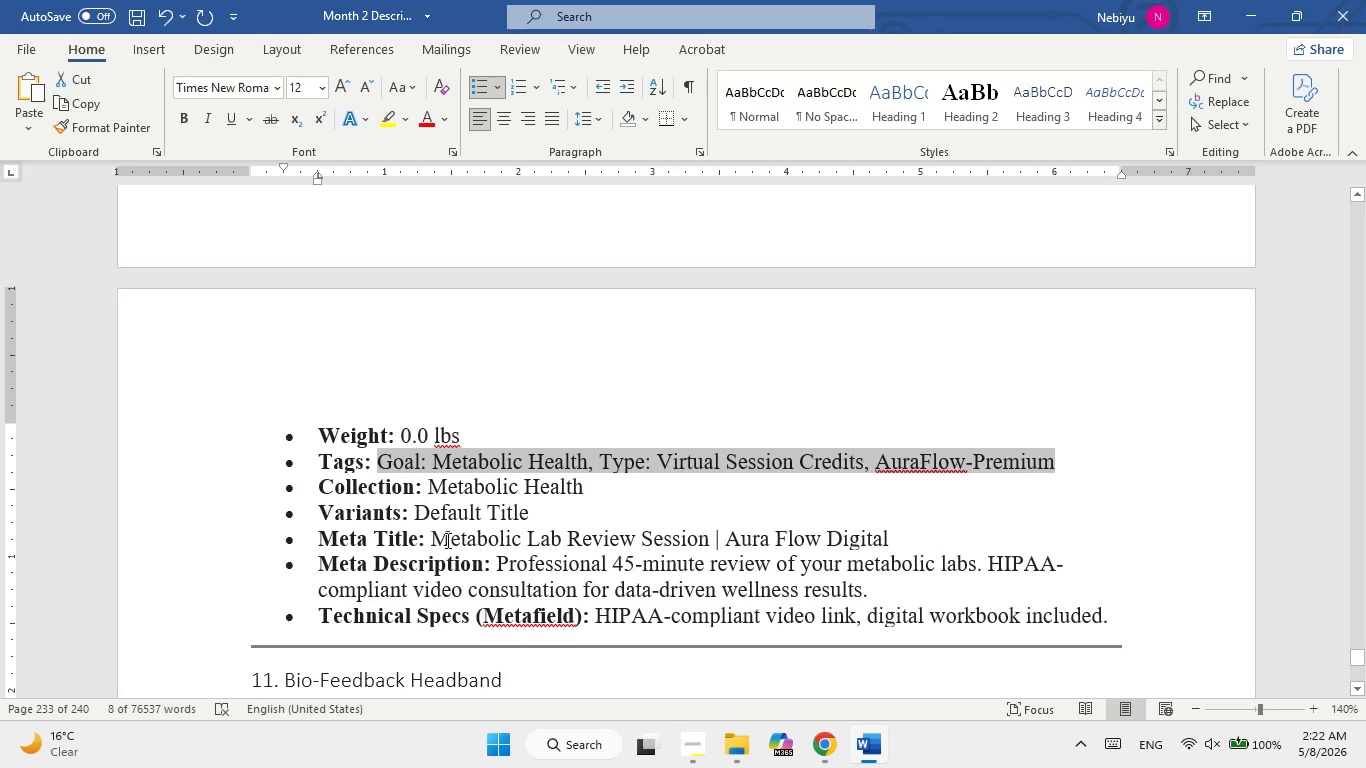 
left_click_drag(start_coordinate=[443, 539], to_coordinate=[884, 536])
 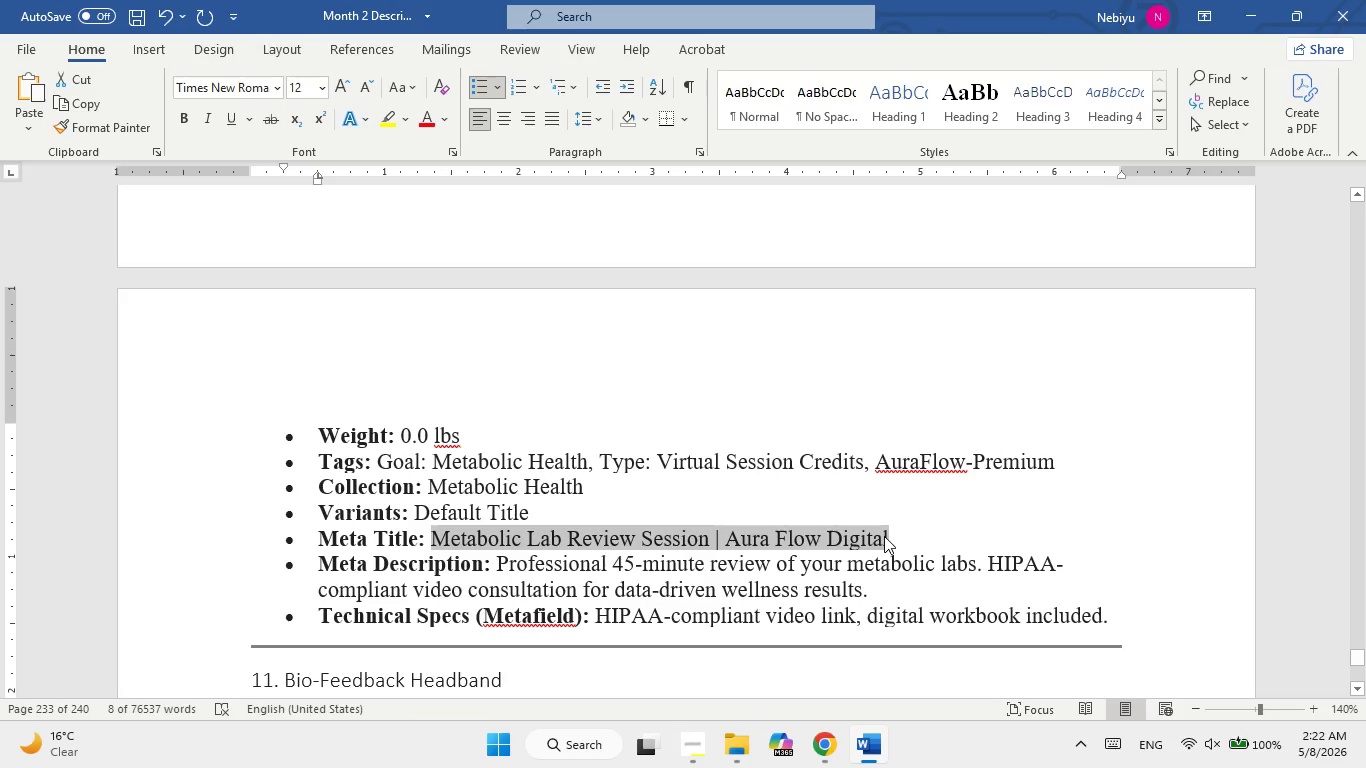 
right_click([884, 536])
 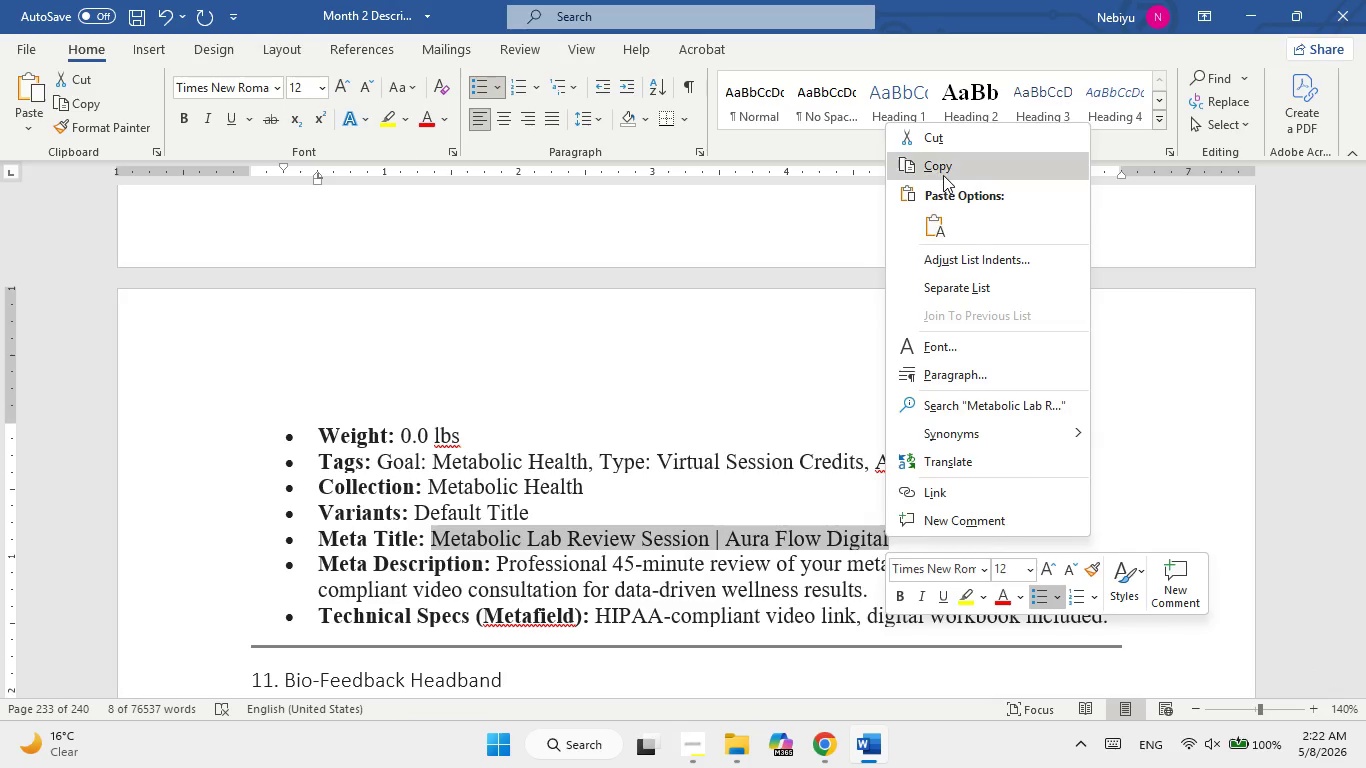 
left_click([944, 171])
 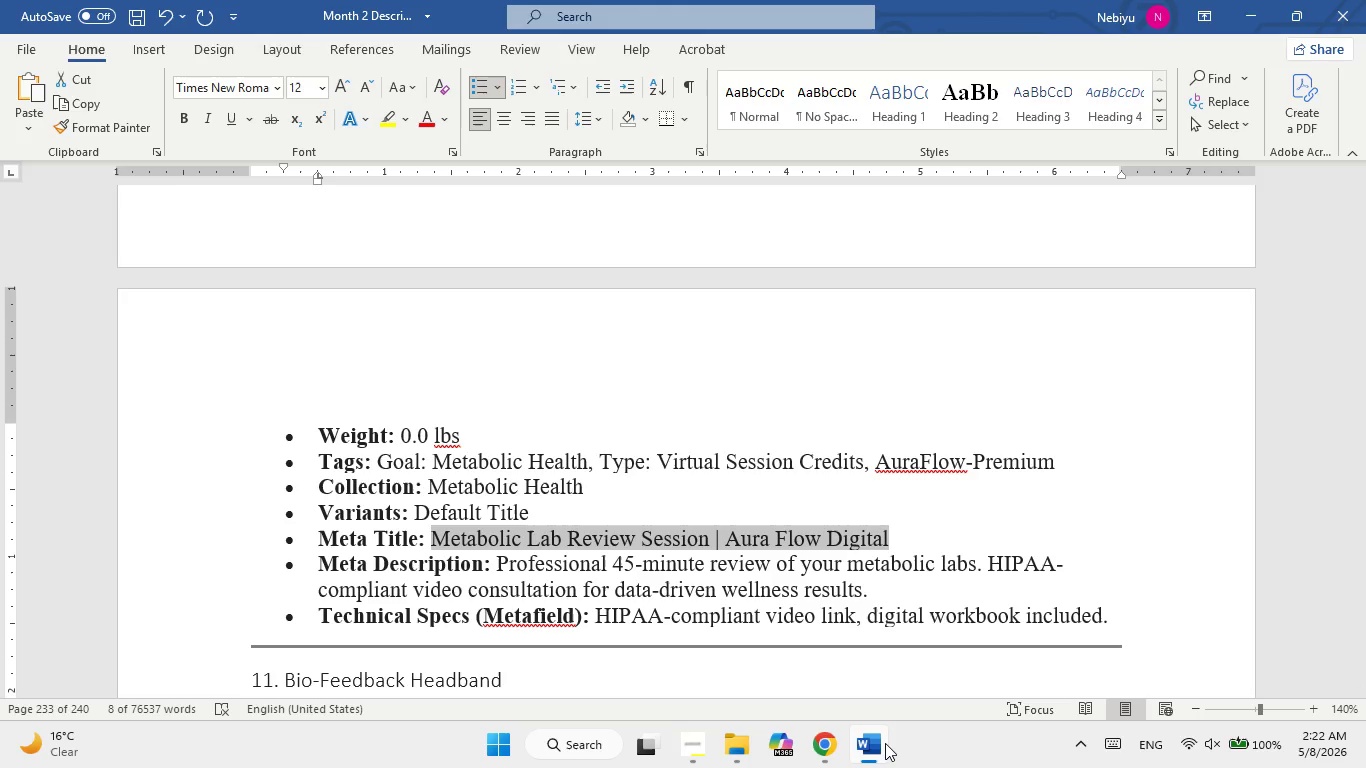 
left_click([885, 742])
 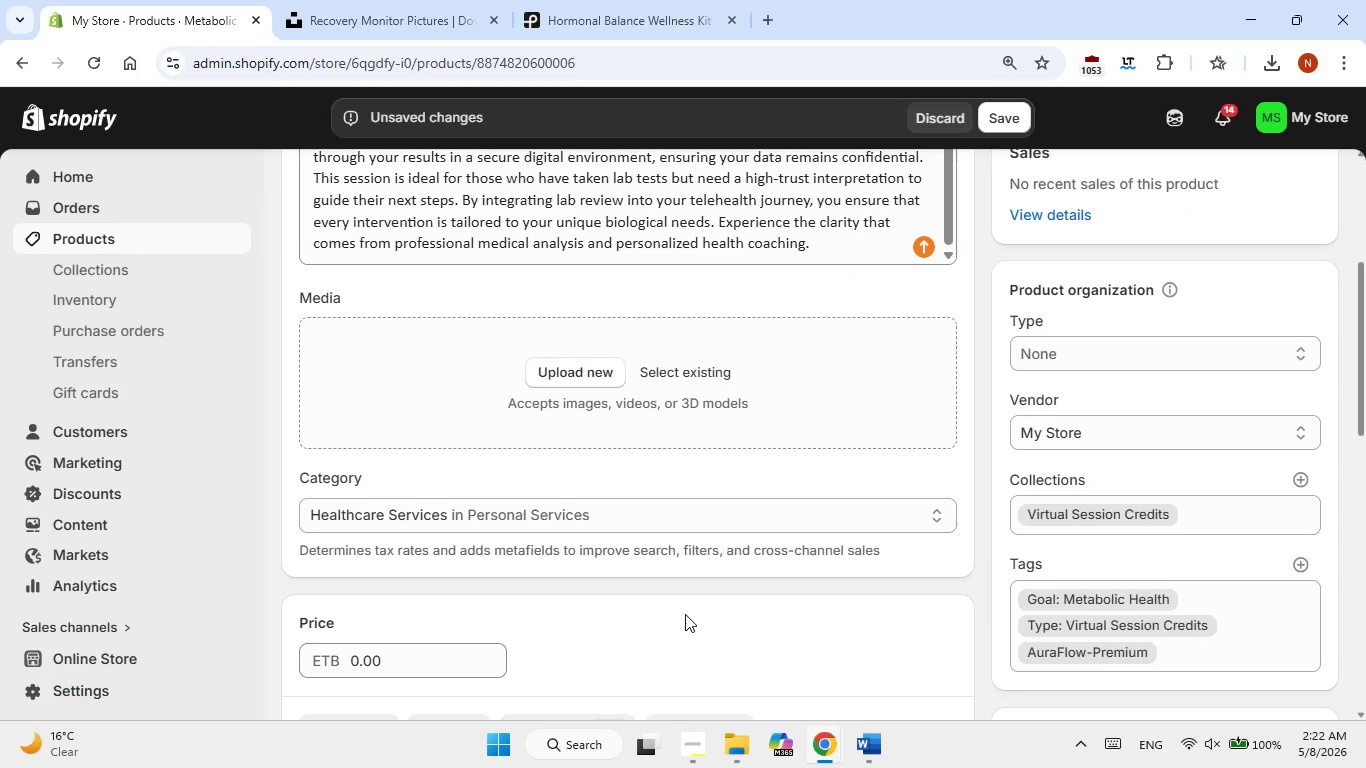 
scroll: coordinate [738, 551], scroll_direction: down, amount: 13.0
 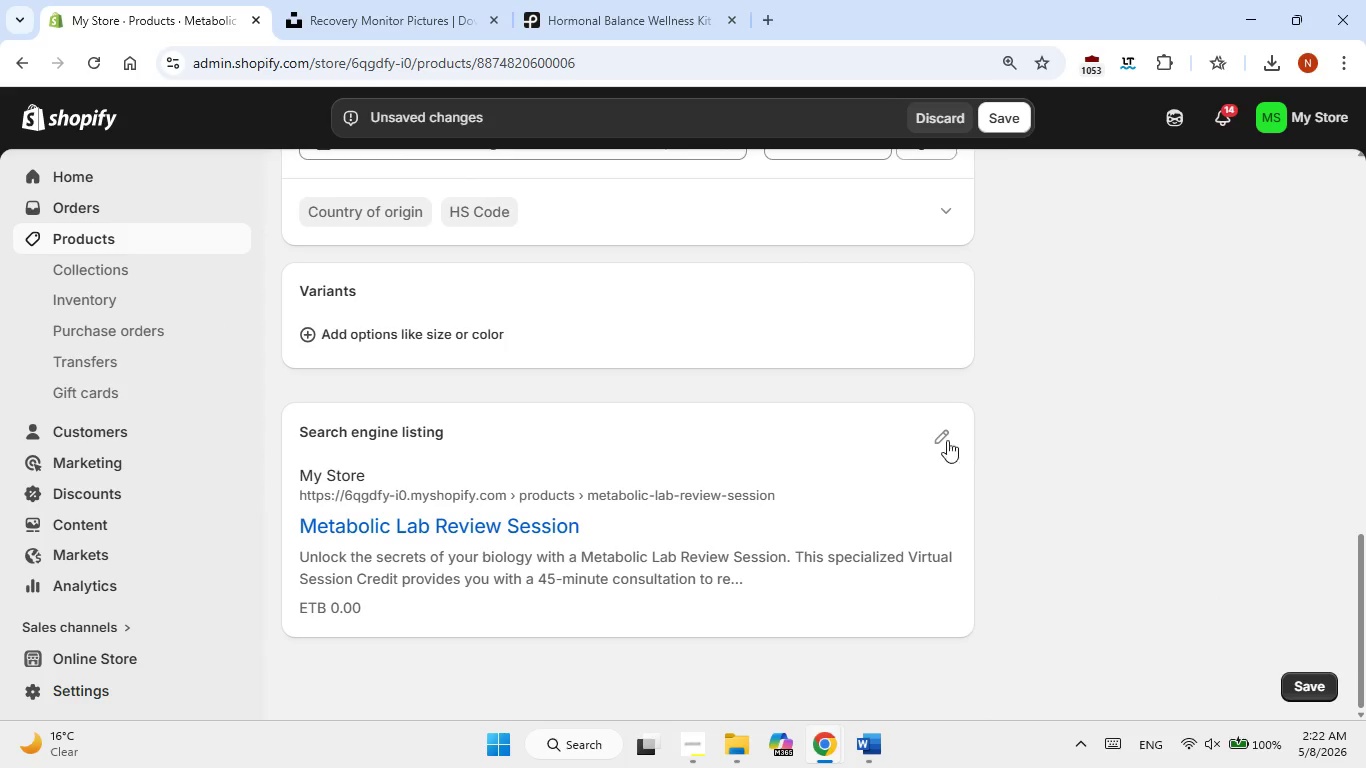 
left_click([936, 439])
 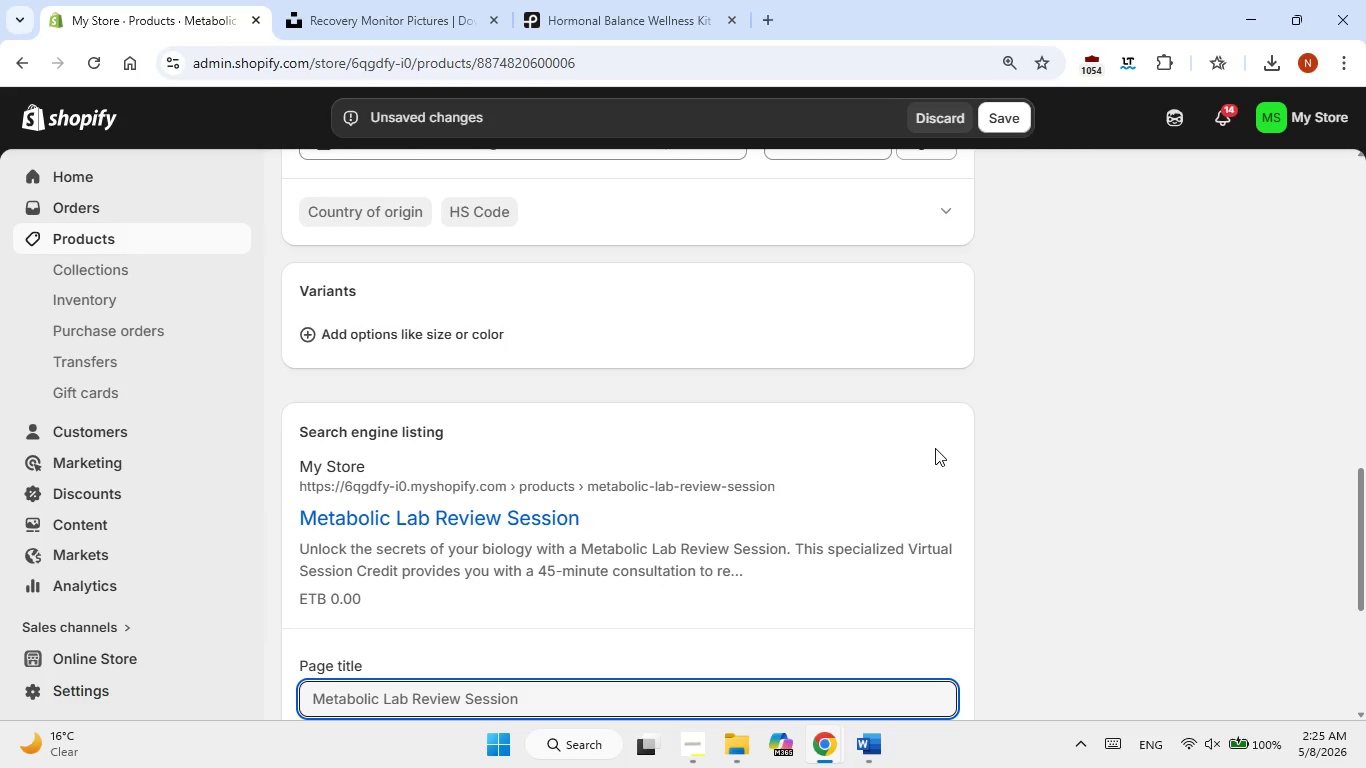 
wait(135.27)
 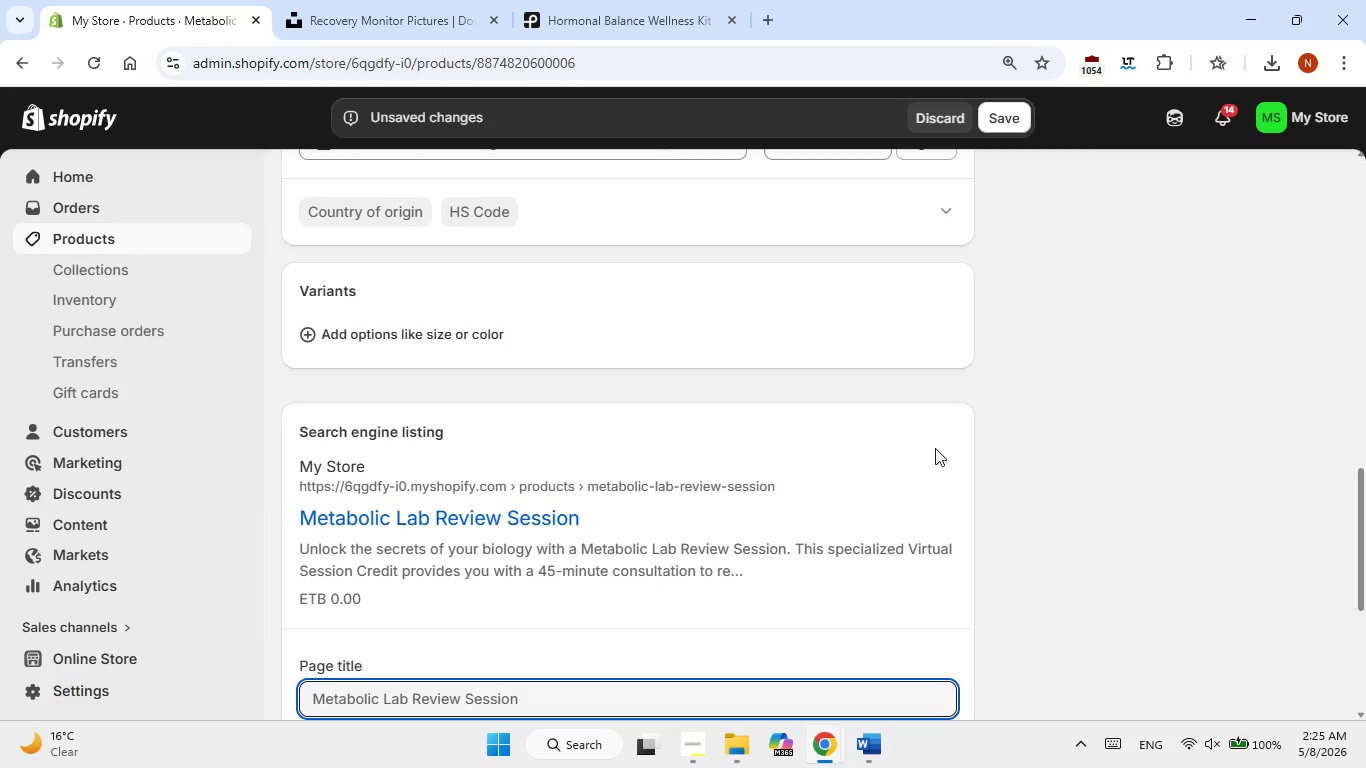 
scroll: coordinate [935, 448], scroll_direction: down, amount: 3.0
 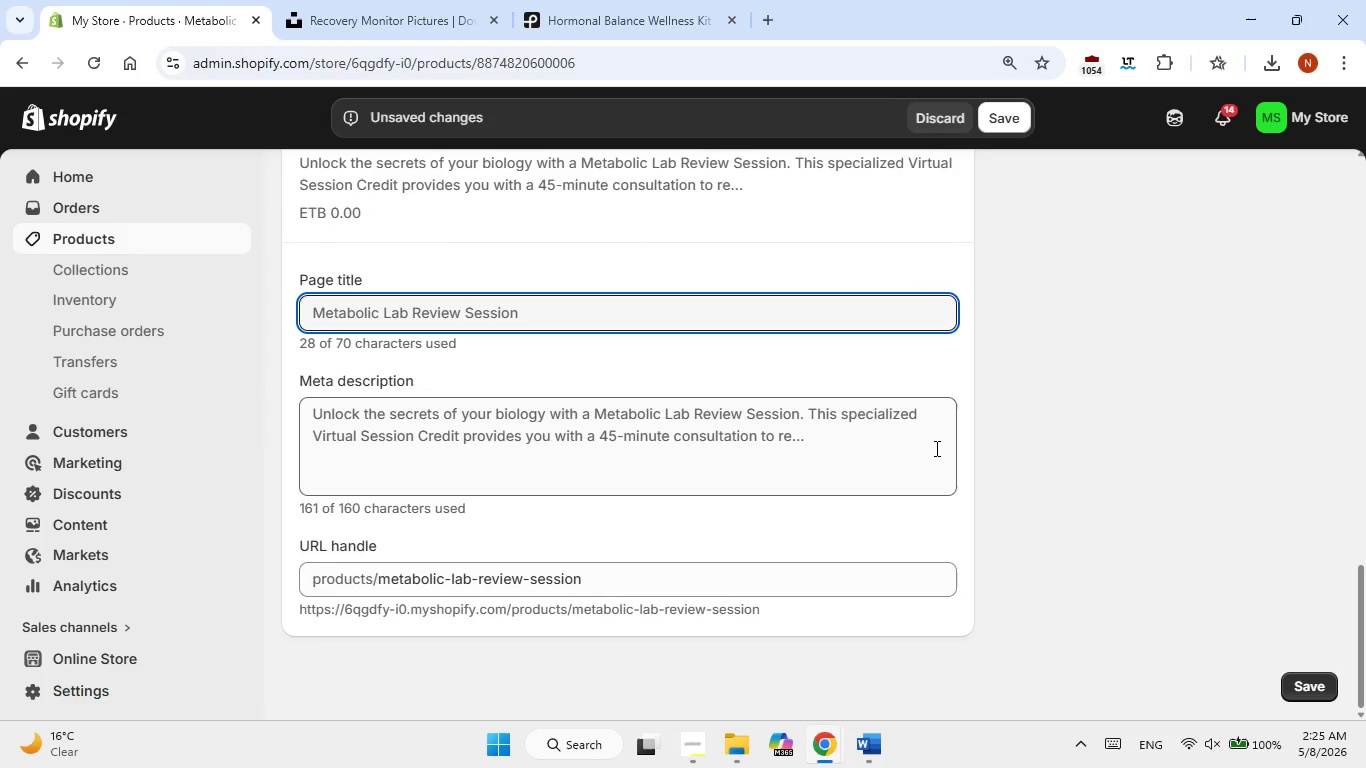 
double_click([935, 448])
 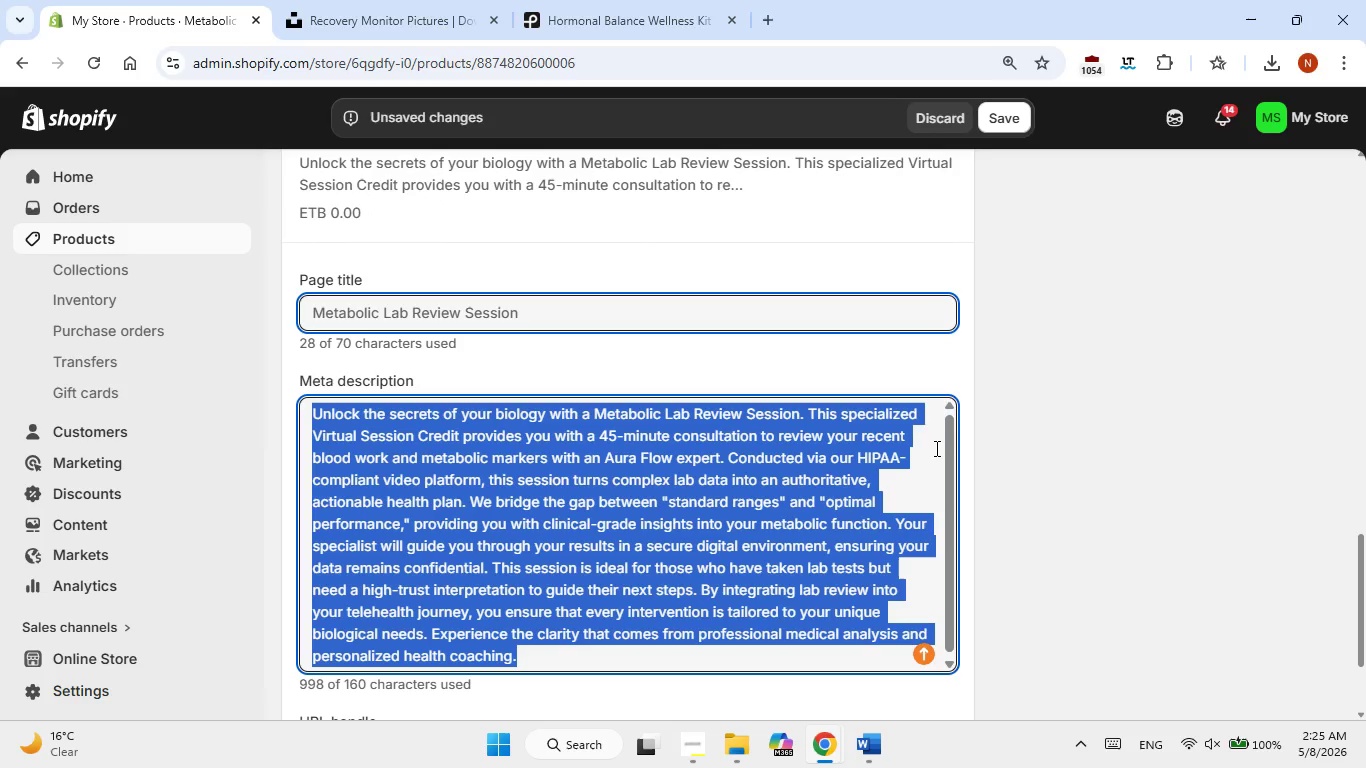 
triple_click([935, 448])
 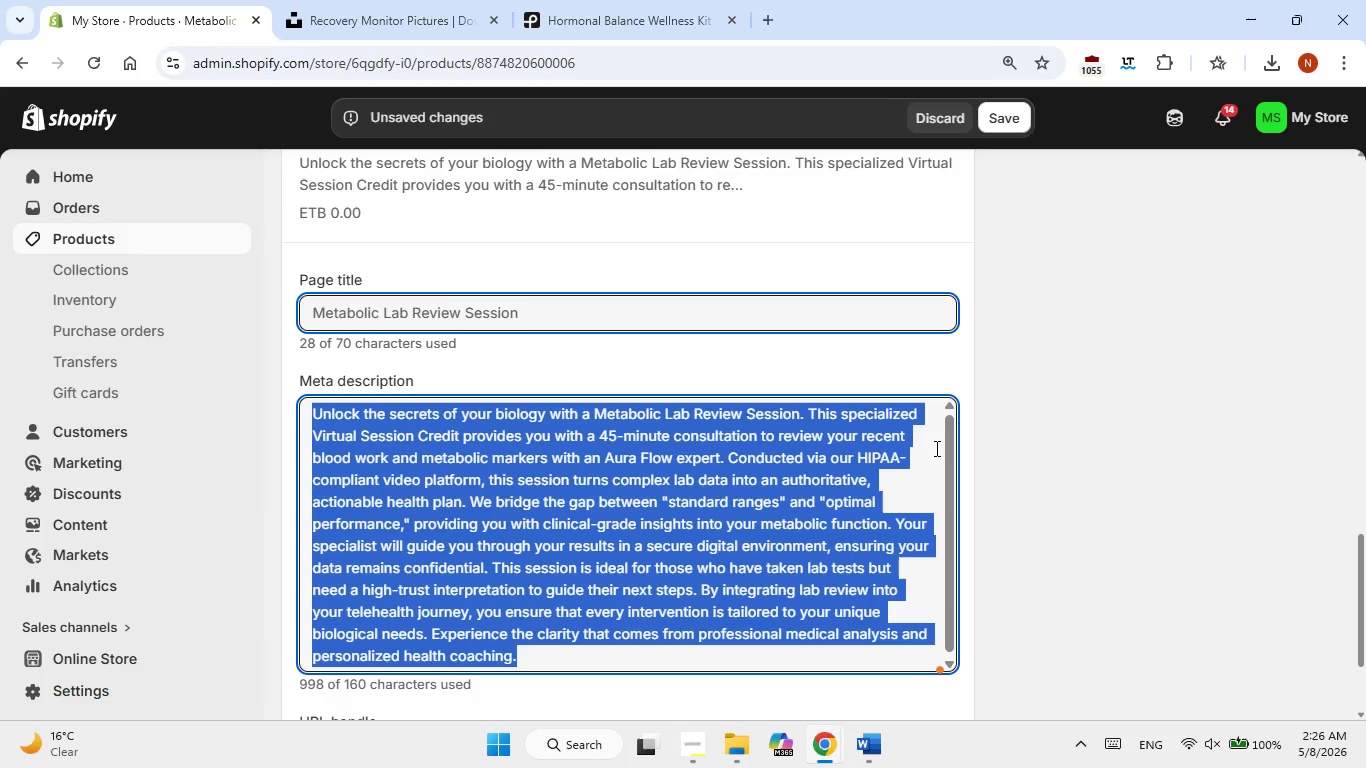 
wait(104.74)
 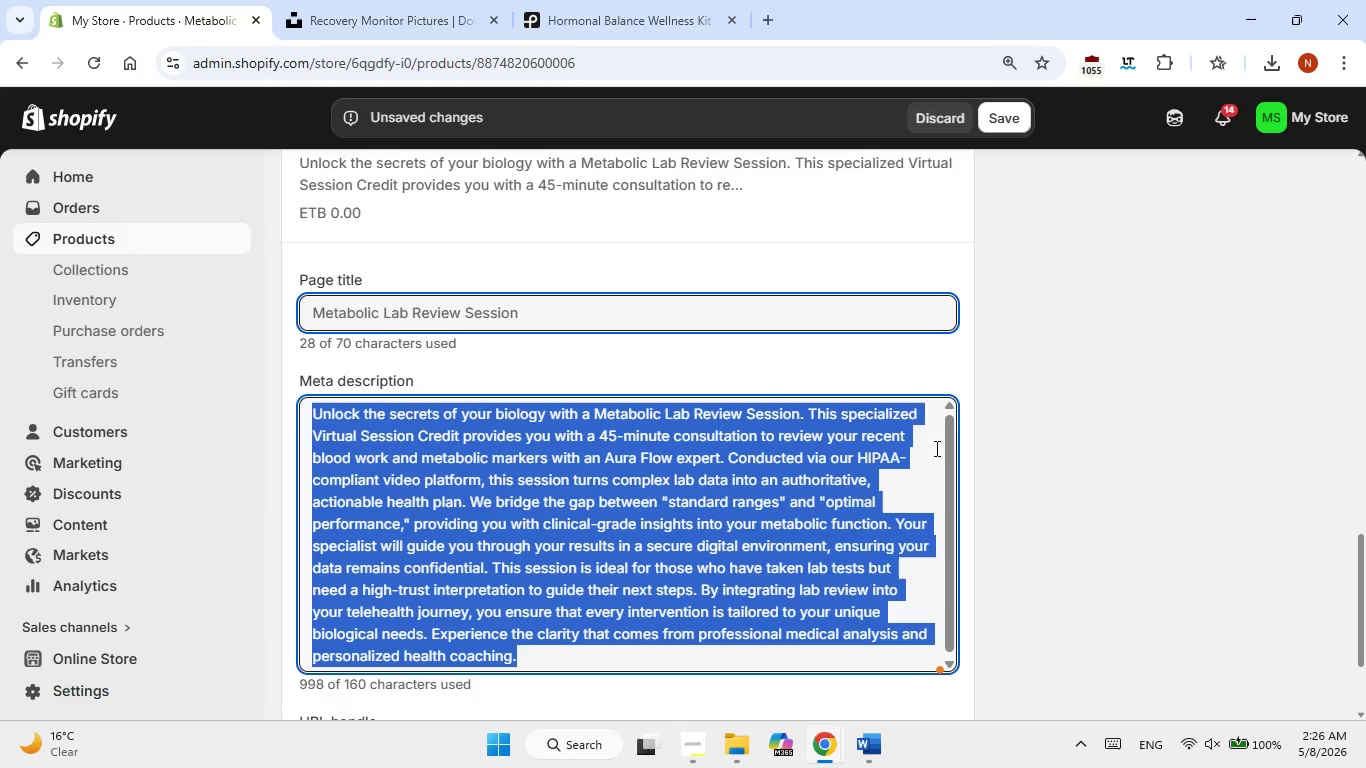 
left_click([1099, 478])
 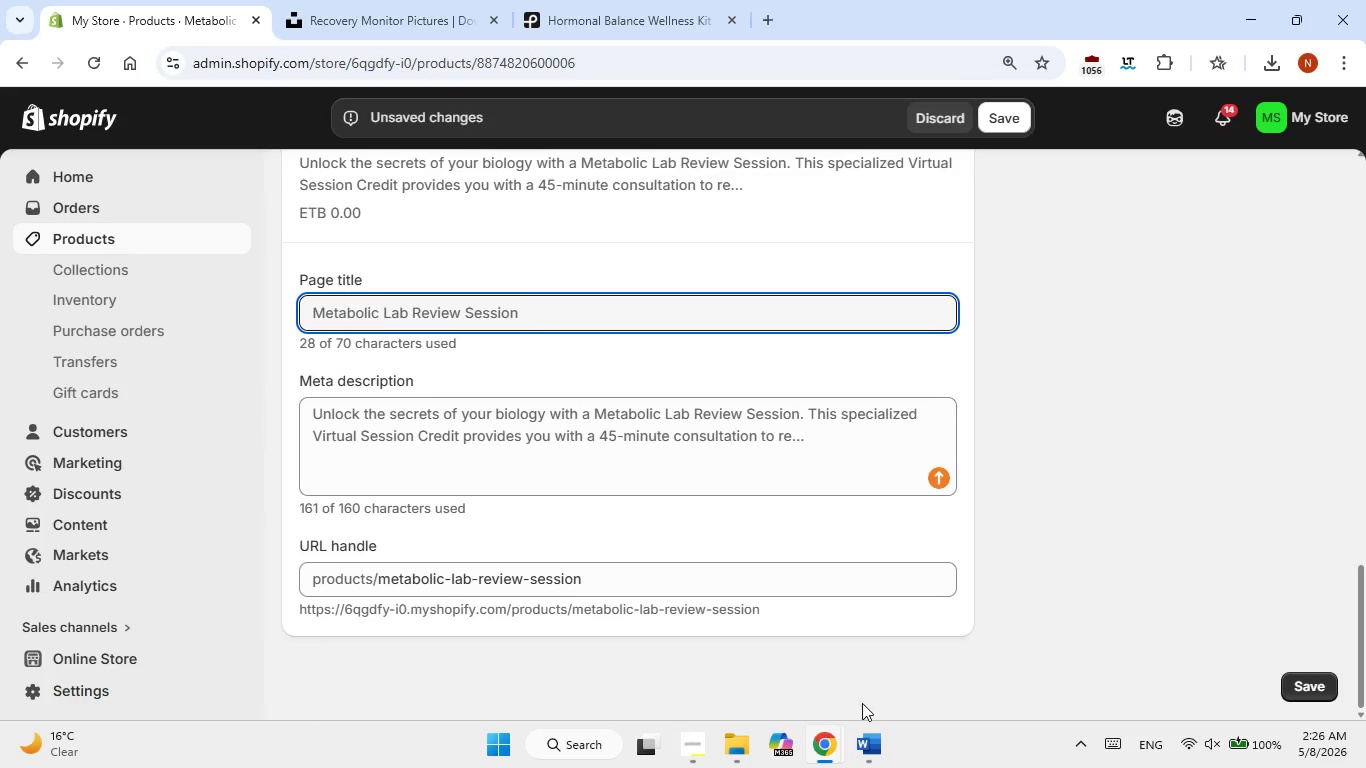 
left_click([858, 745])
 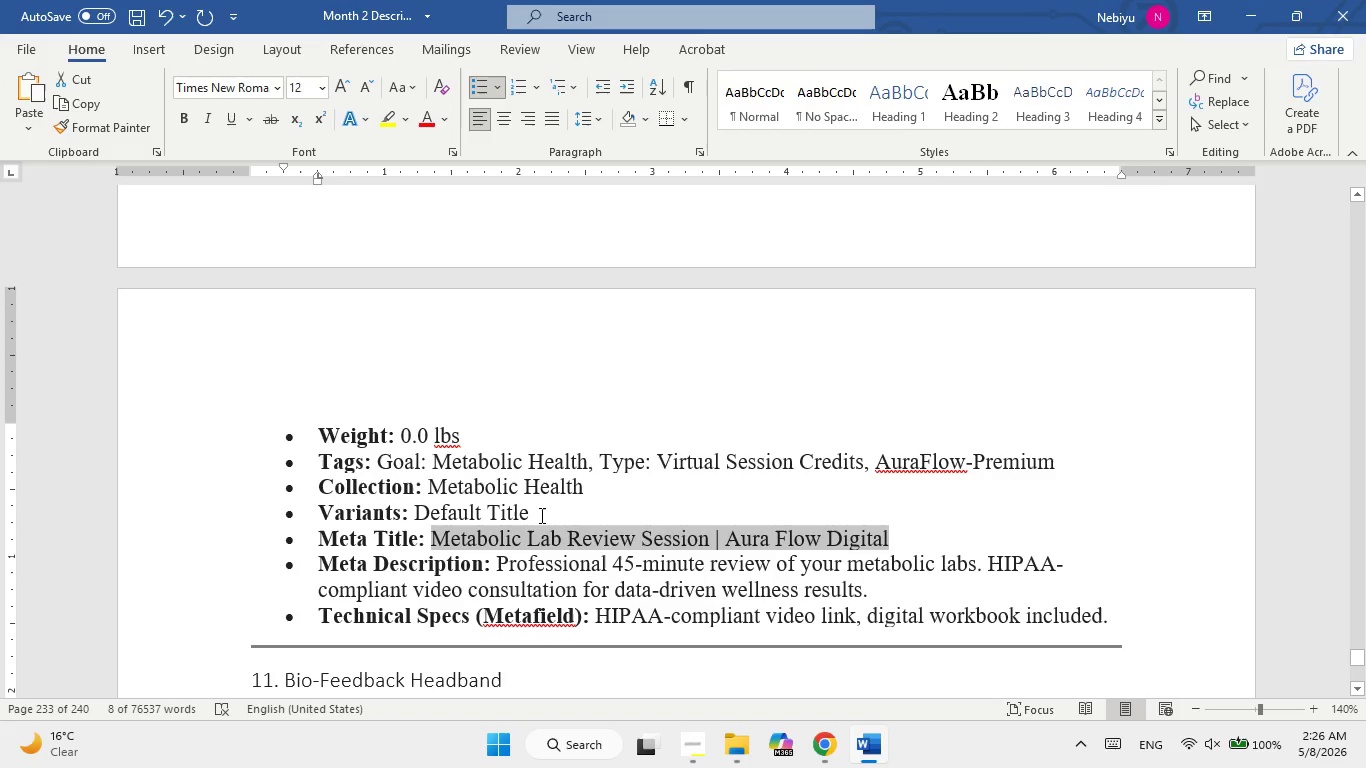 
left_click_drag(start_coordinate=[512, 566], to_coordinate=[866, 593])
 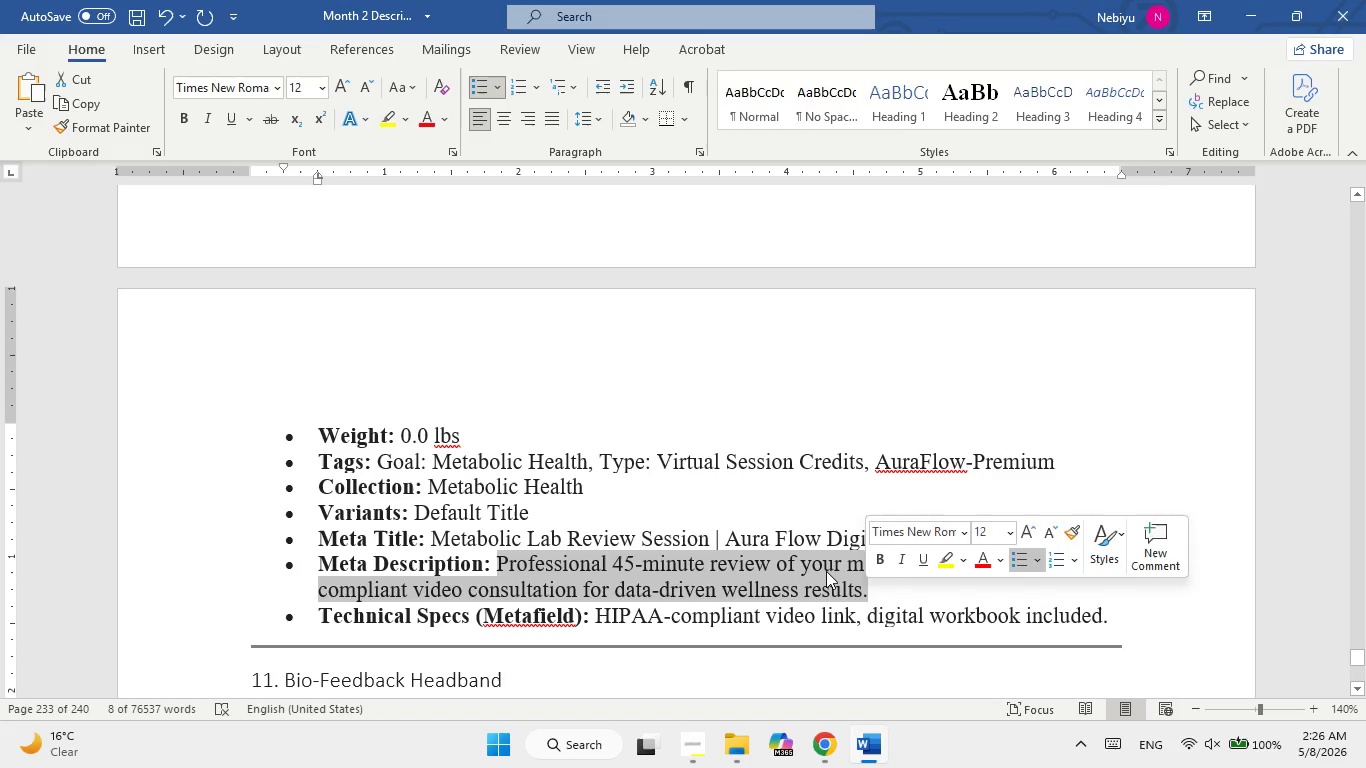 
right_click([826, 571])
 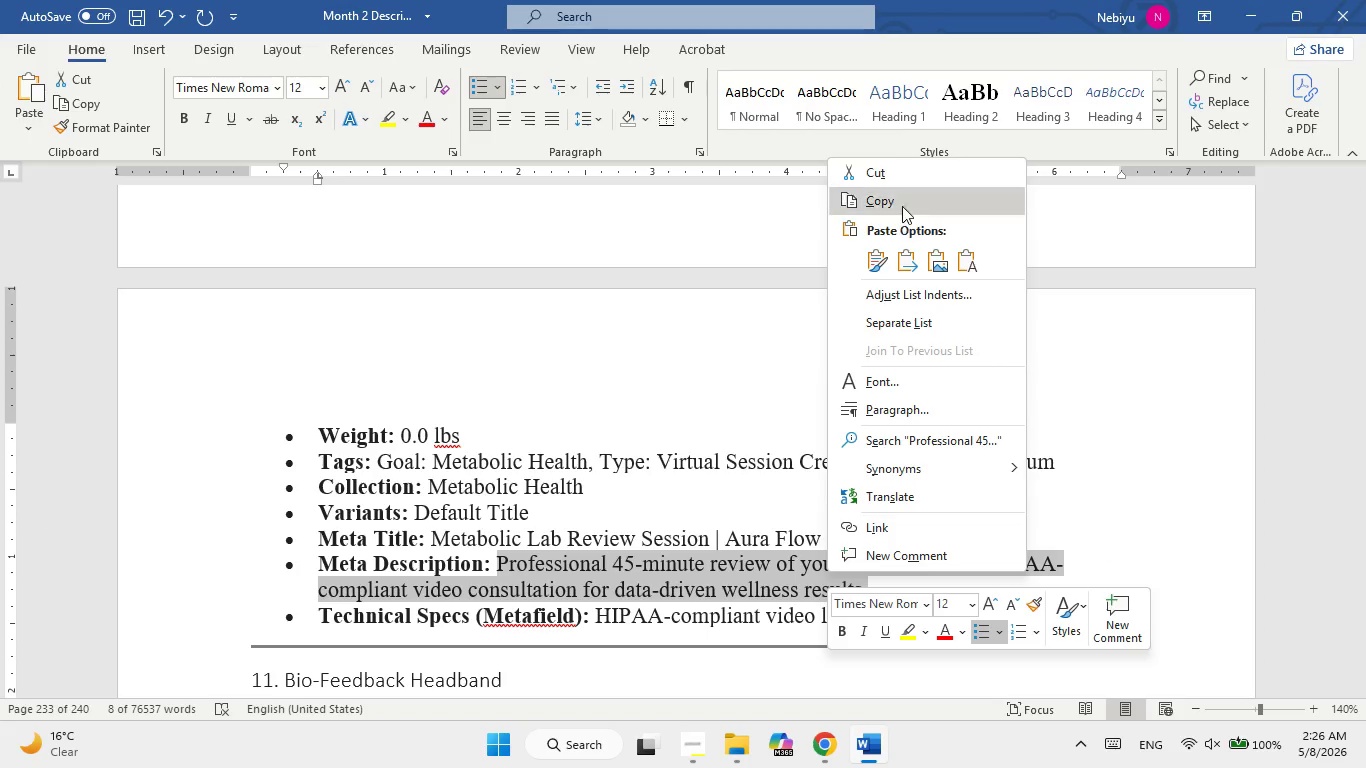 
left_click([903, 198])
 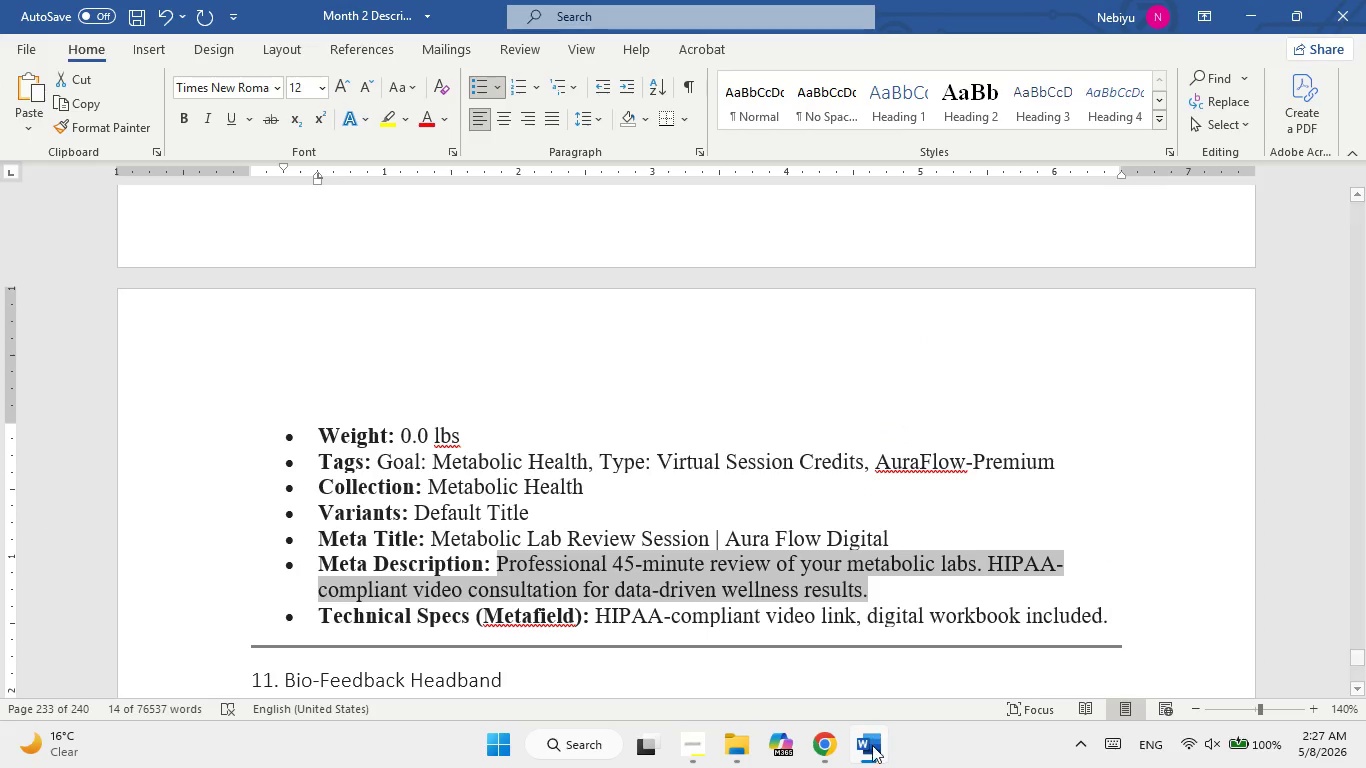 
left_click([867, 759])
 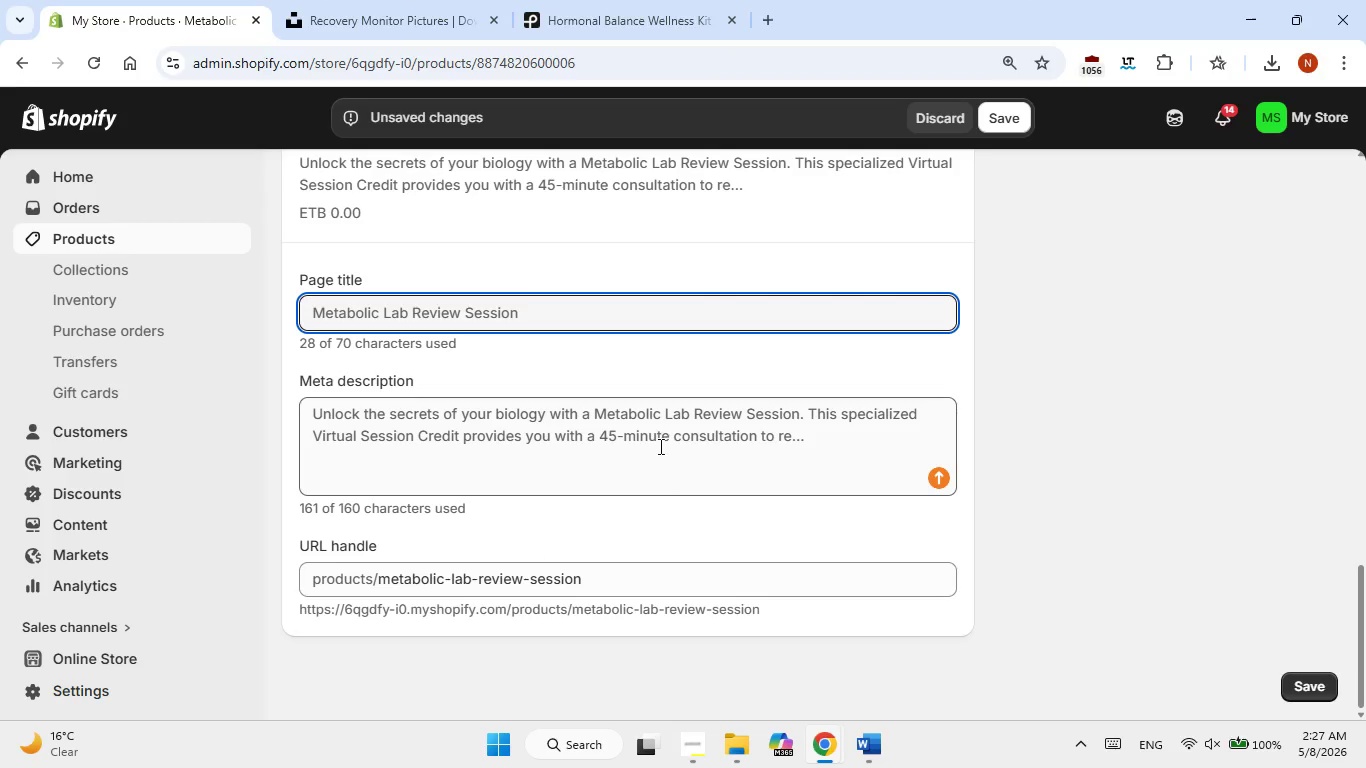 
double_click([659, 446])
 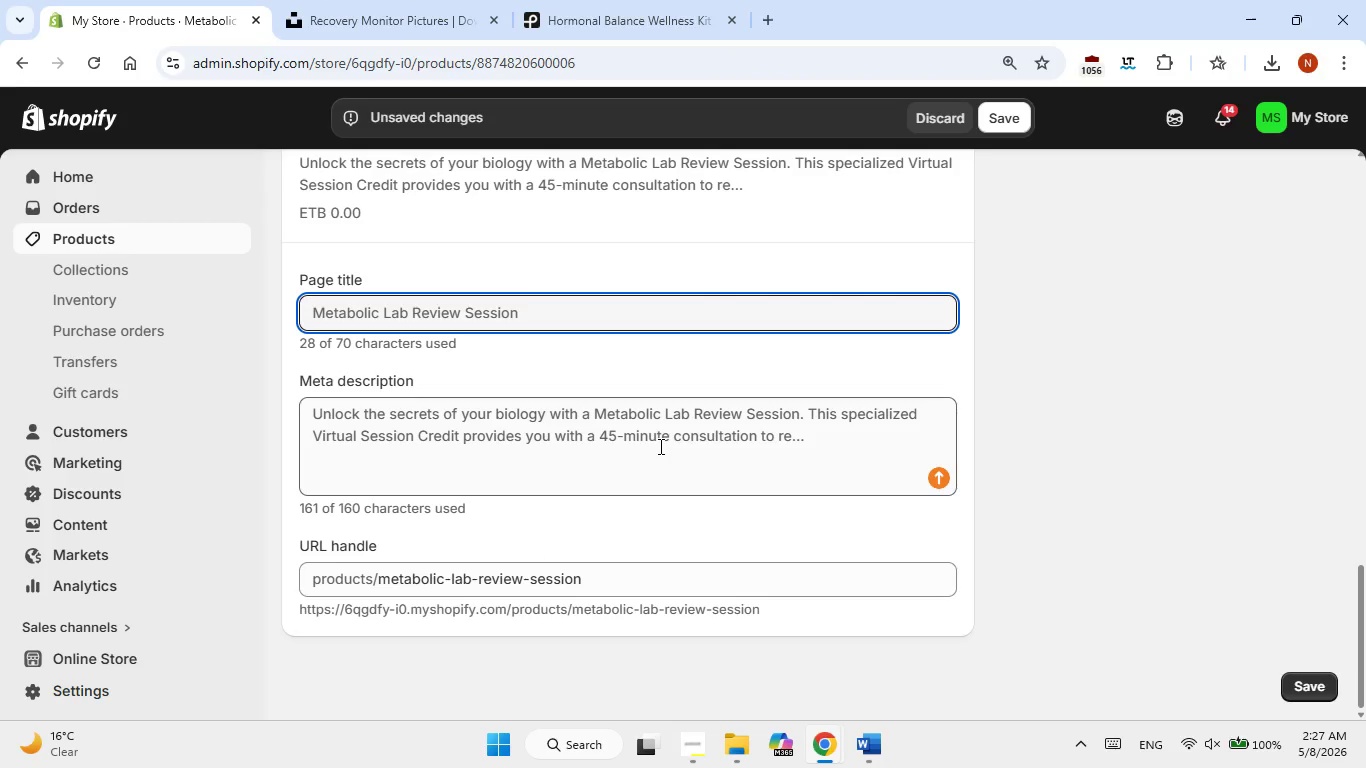 
triple_click([659, 446])
 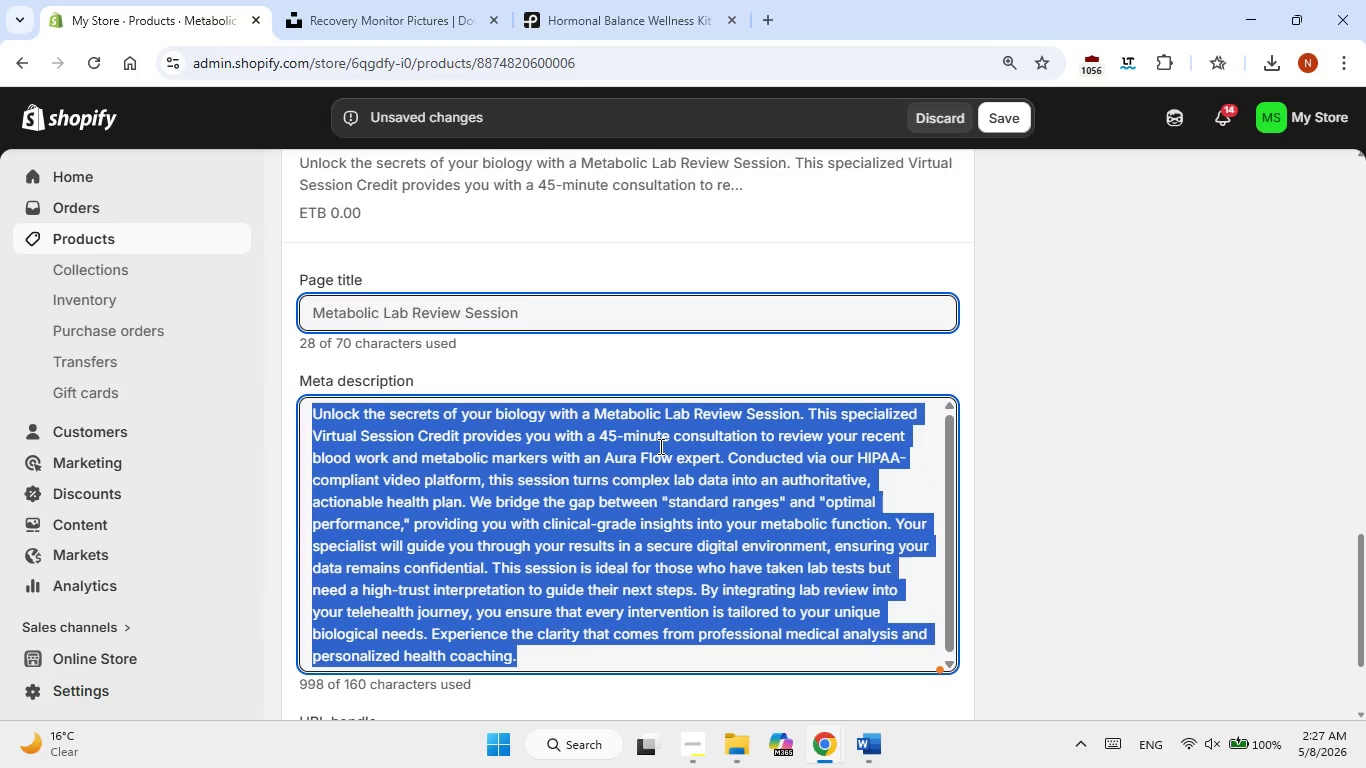 
key(Control+V)
 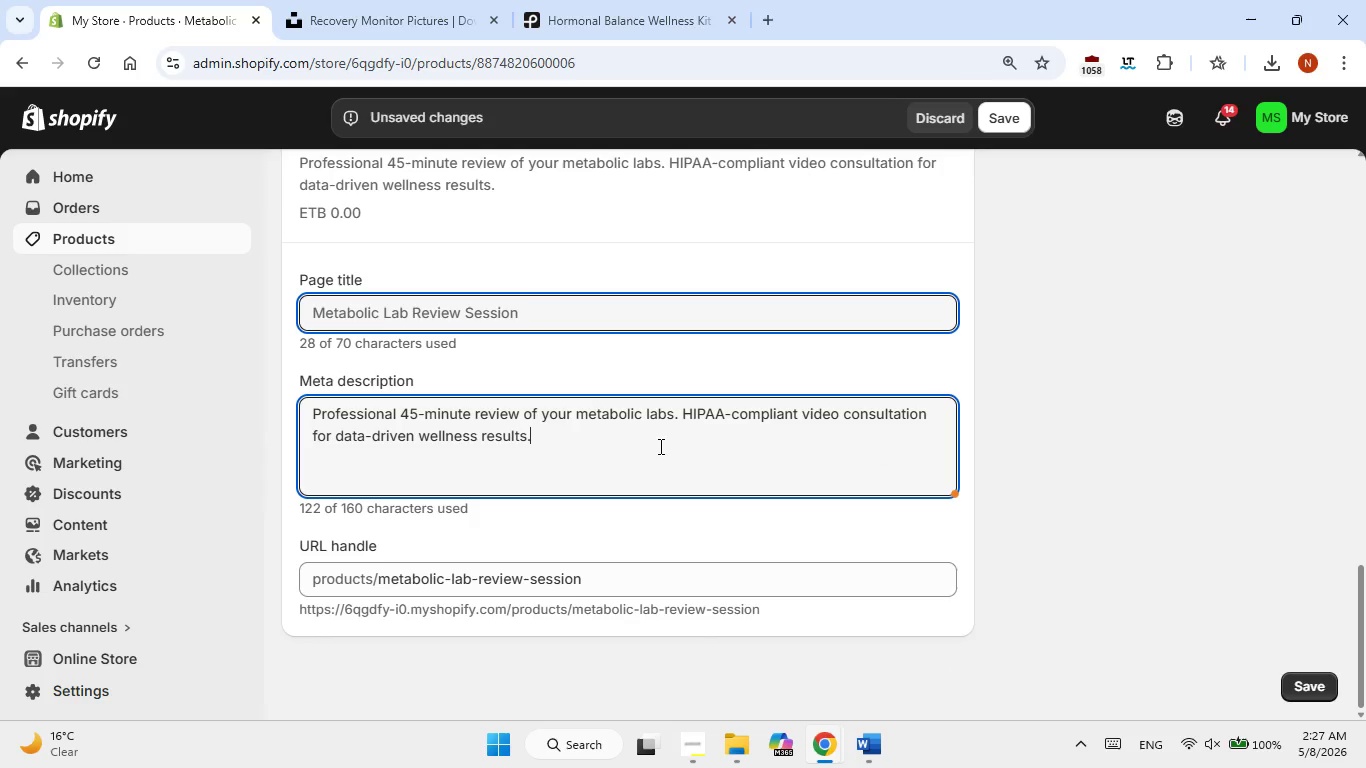 
wait(8.25)
 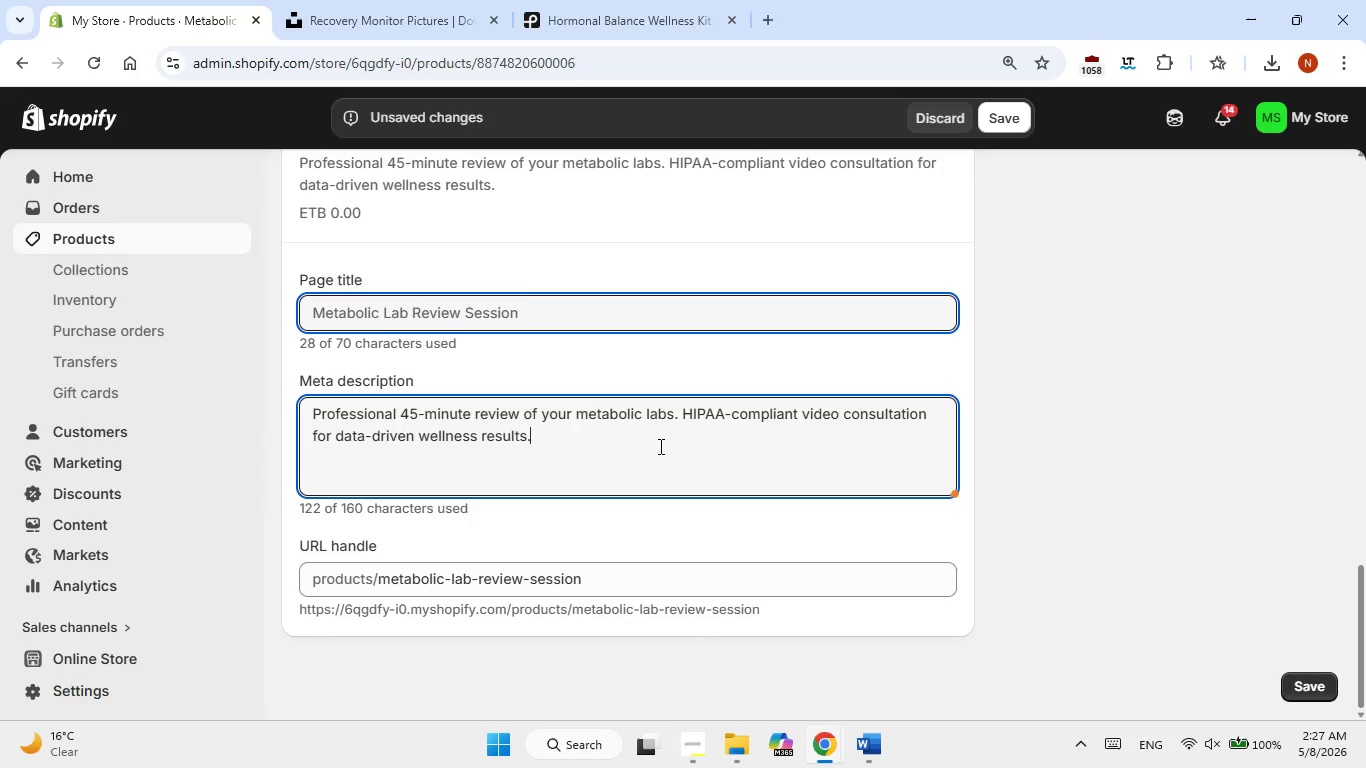 
left_click([660, 449])
 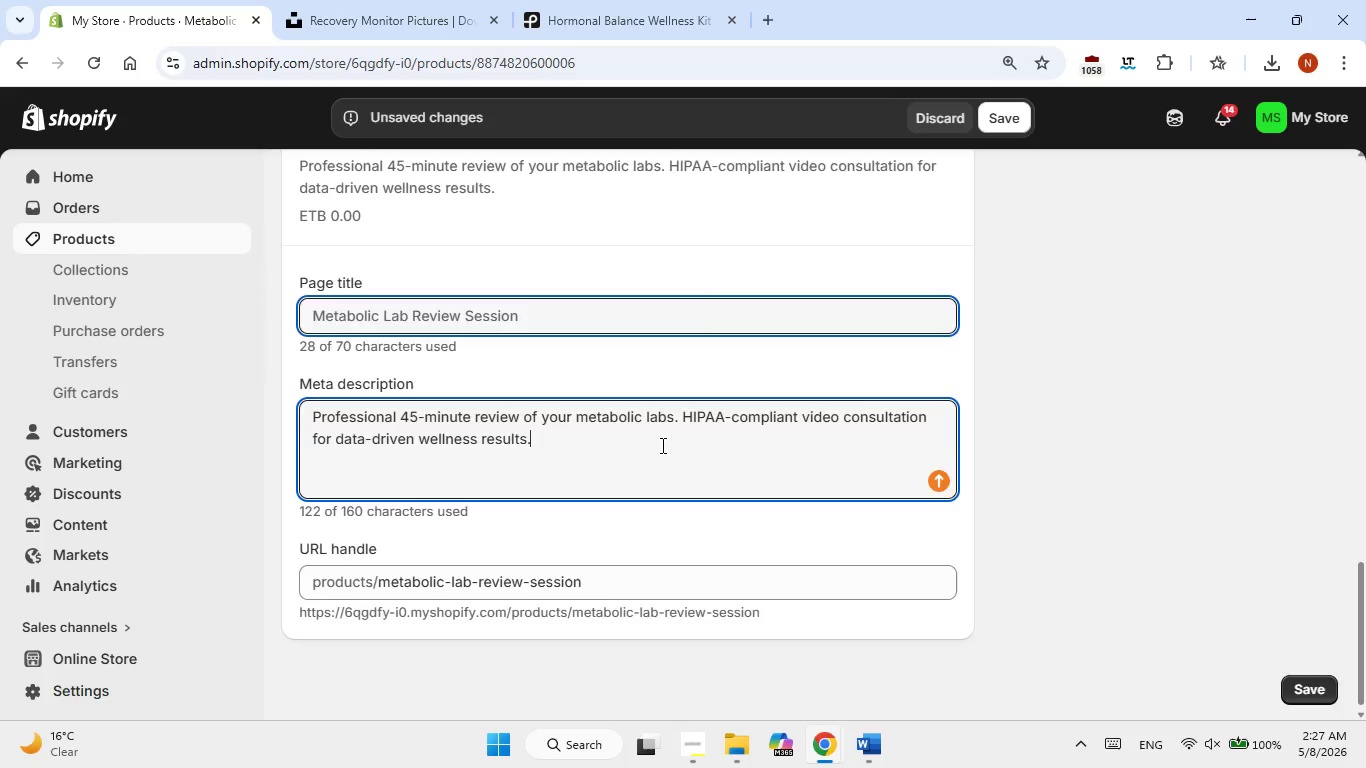 
scroll: coordinate [661, 445], scroll_direction: up, amount: 9.0
 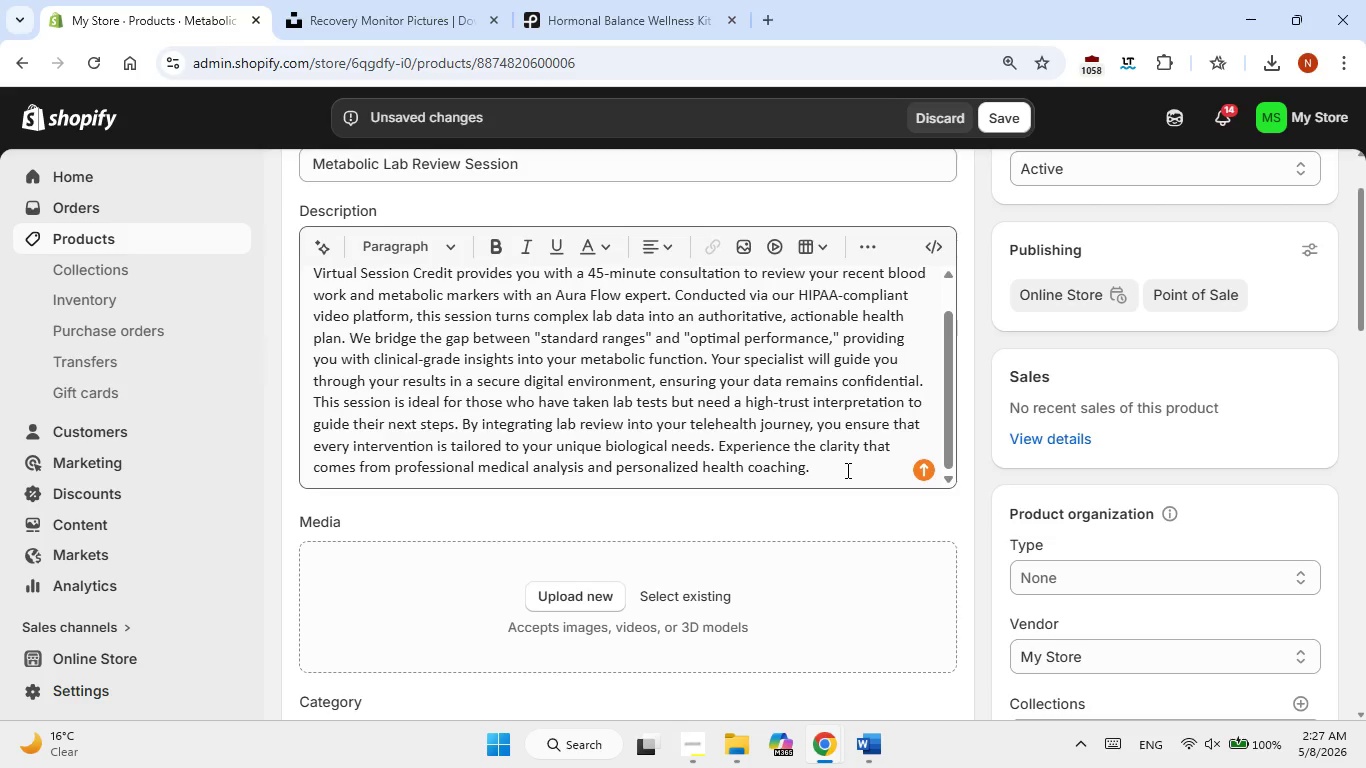 
wait(23.84)
 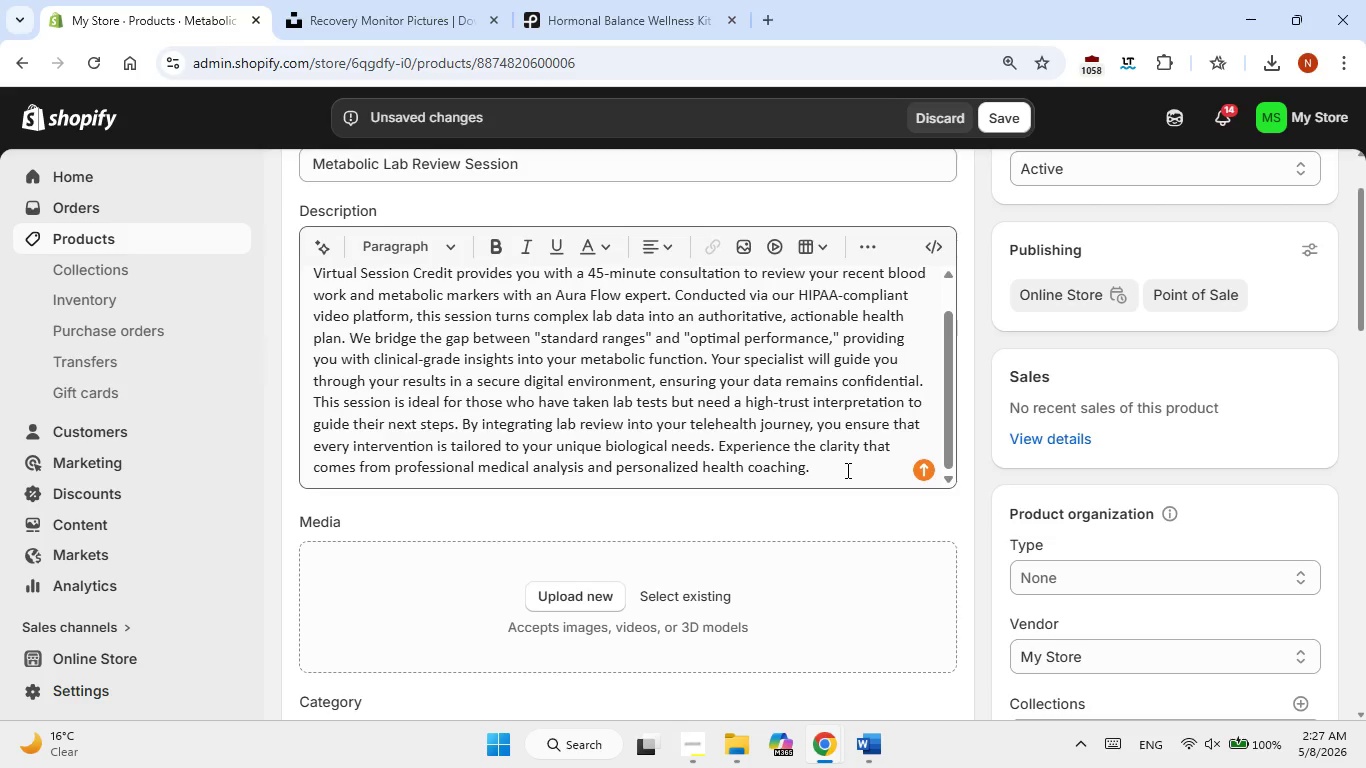 
scroll: coordinate [750, 456], scroll_direction: up, amount: 2.0
 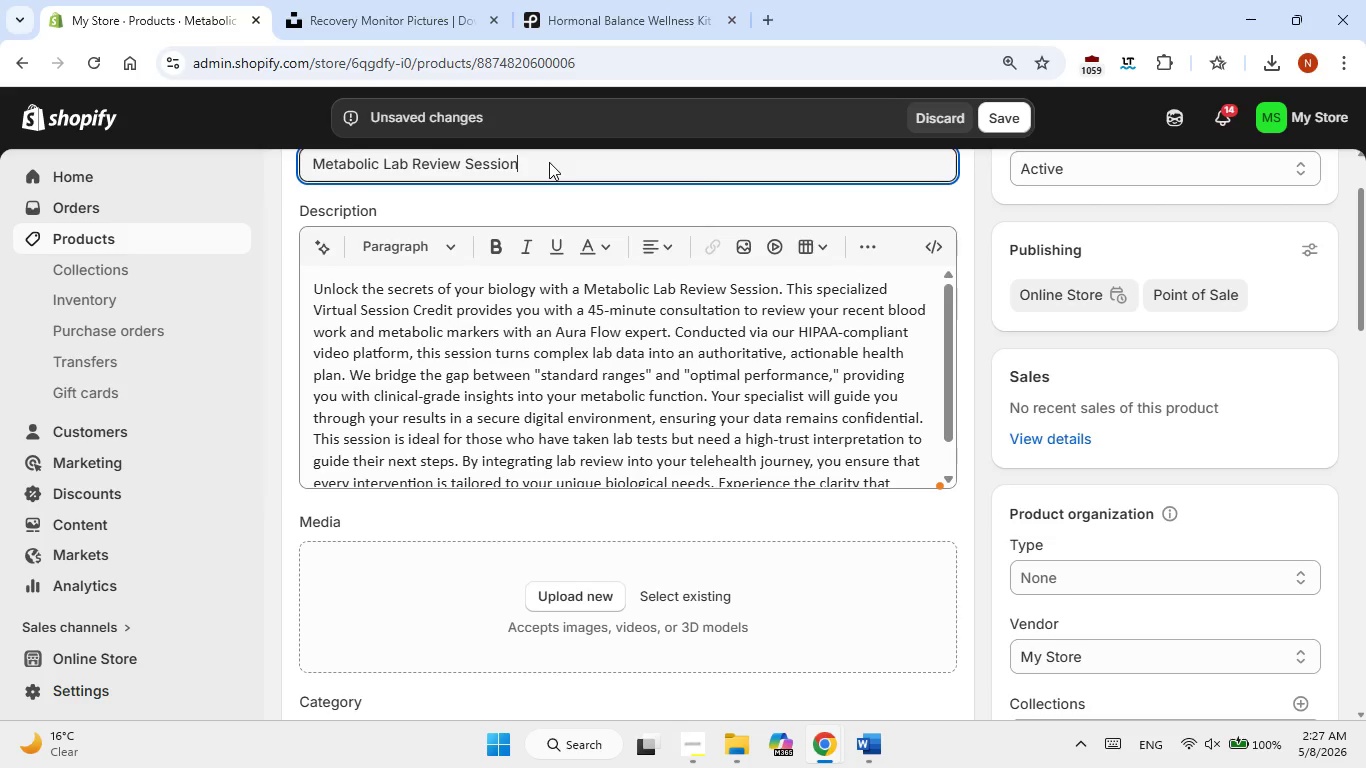 
left_click([549, 162])
 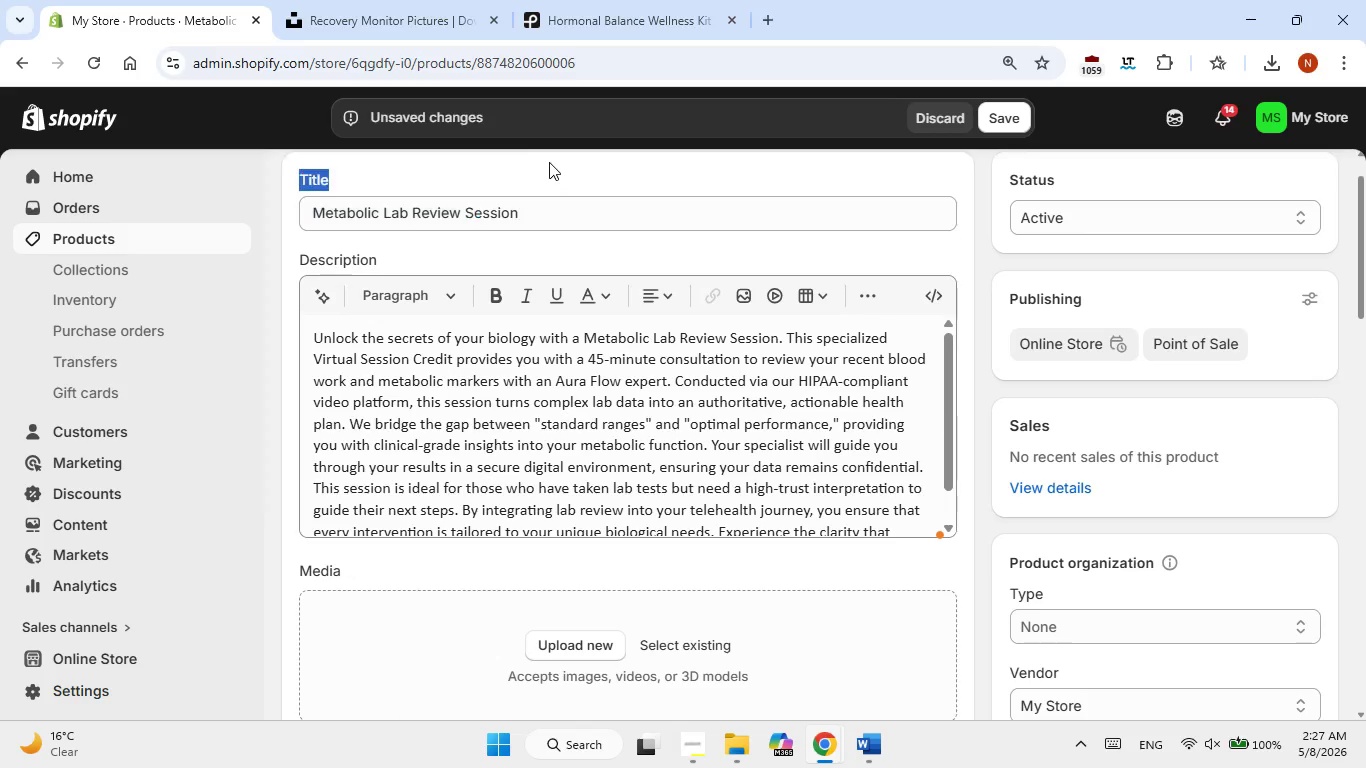 
double_click([549, 162])
 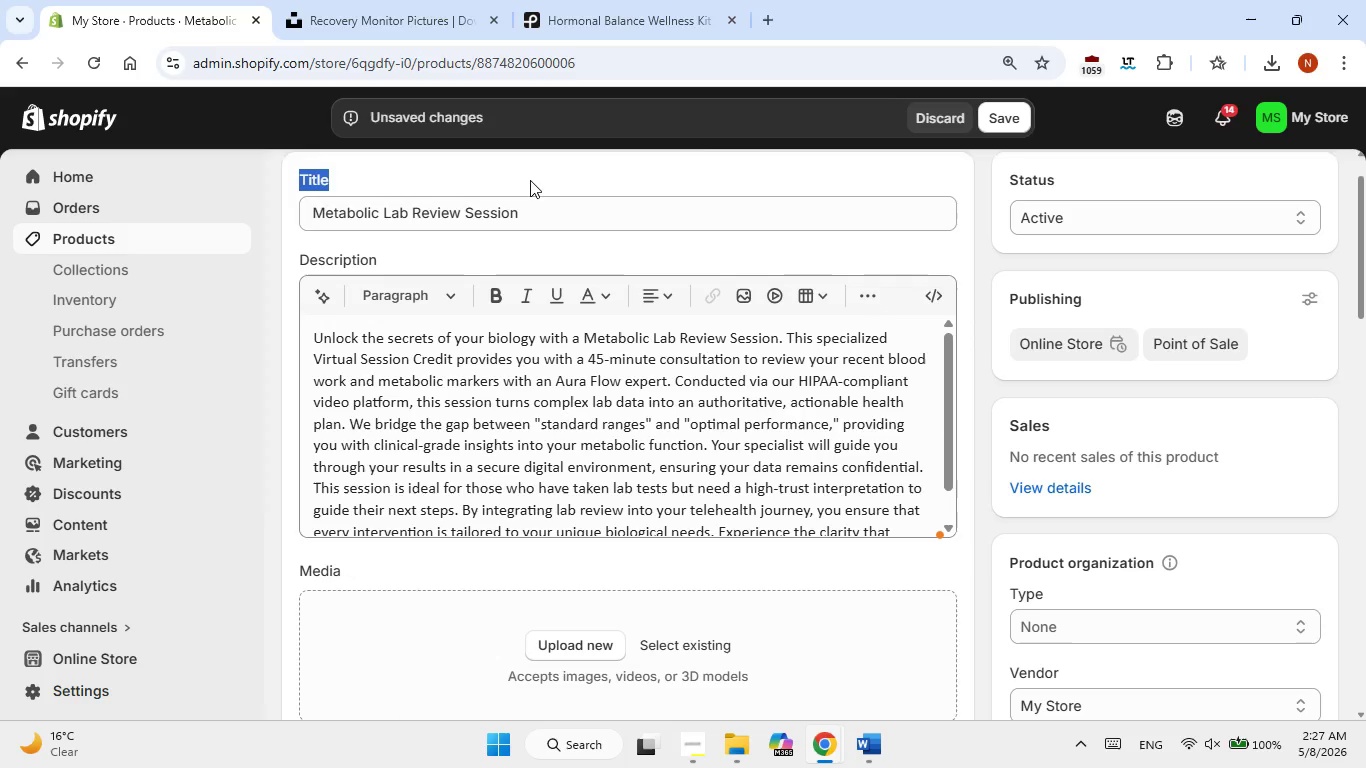 
triple_click([549, 162])
 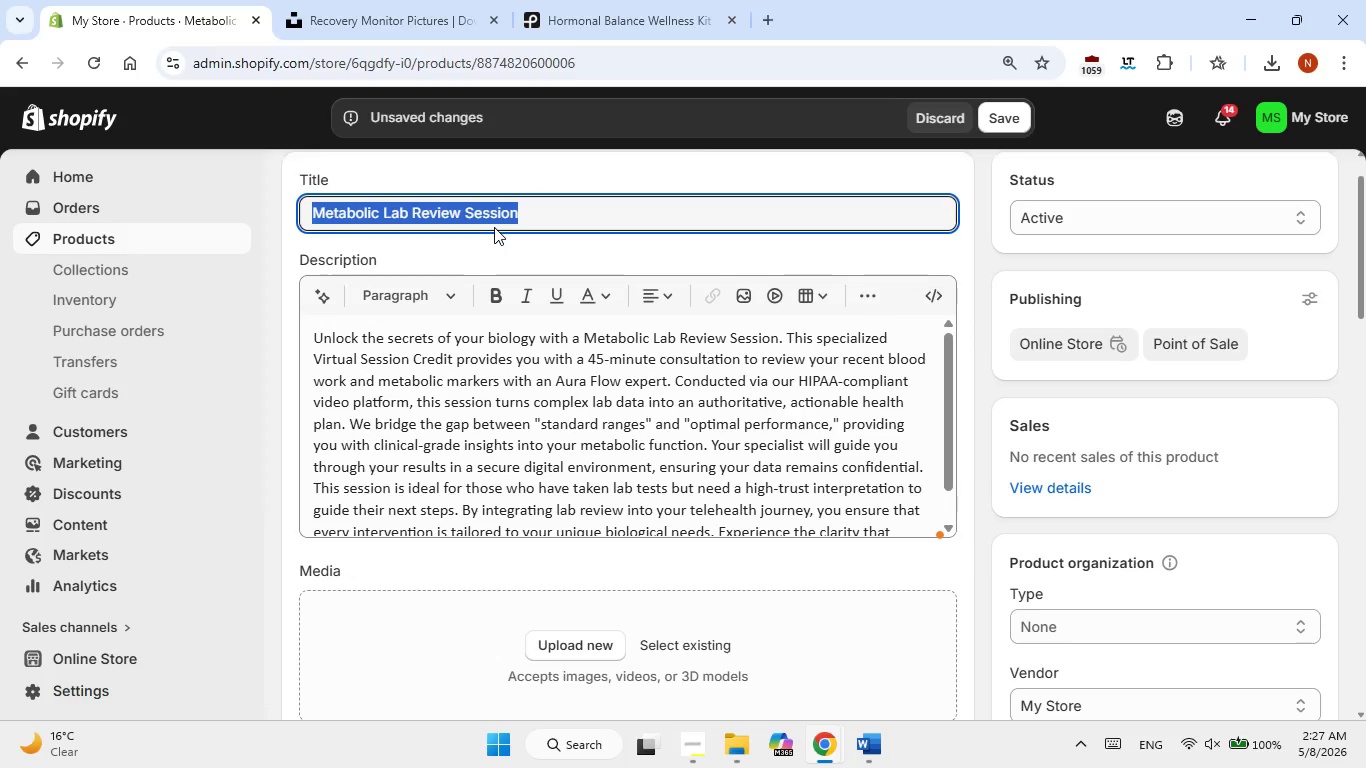 
double_click([494, 227])
 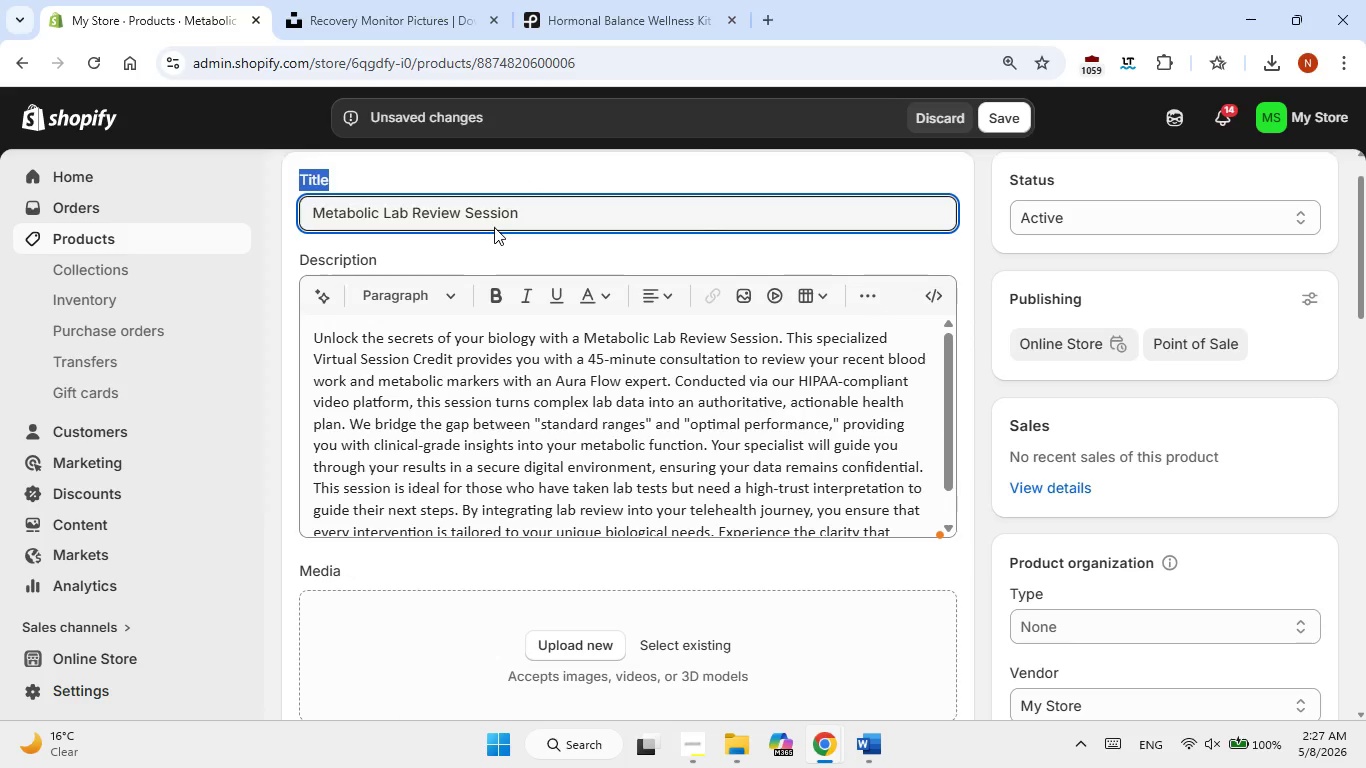 
triple_click([494, 227])
 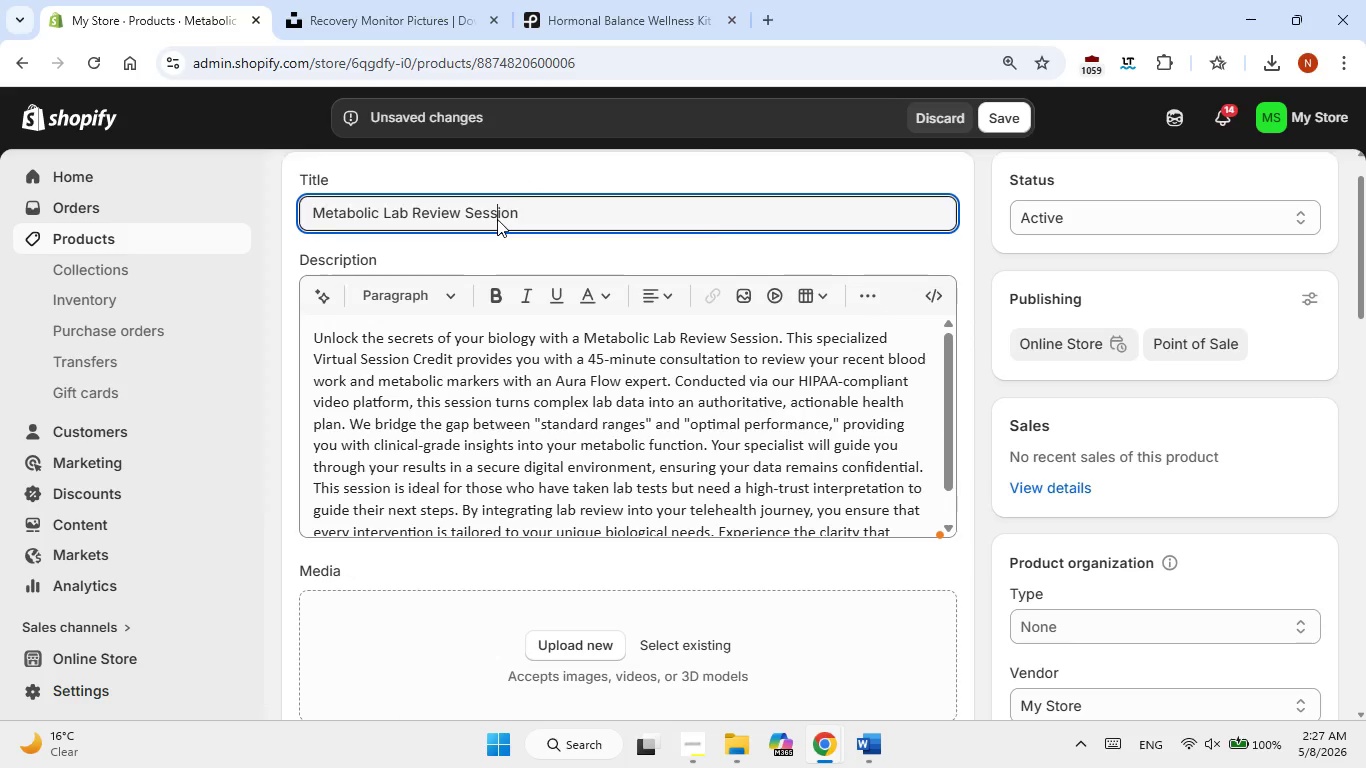 
double_click([497, 219])
 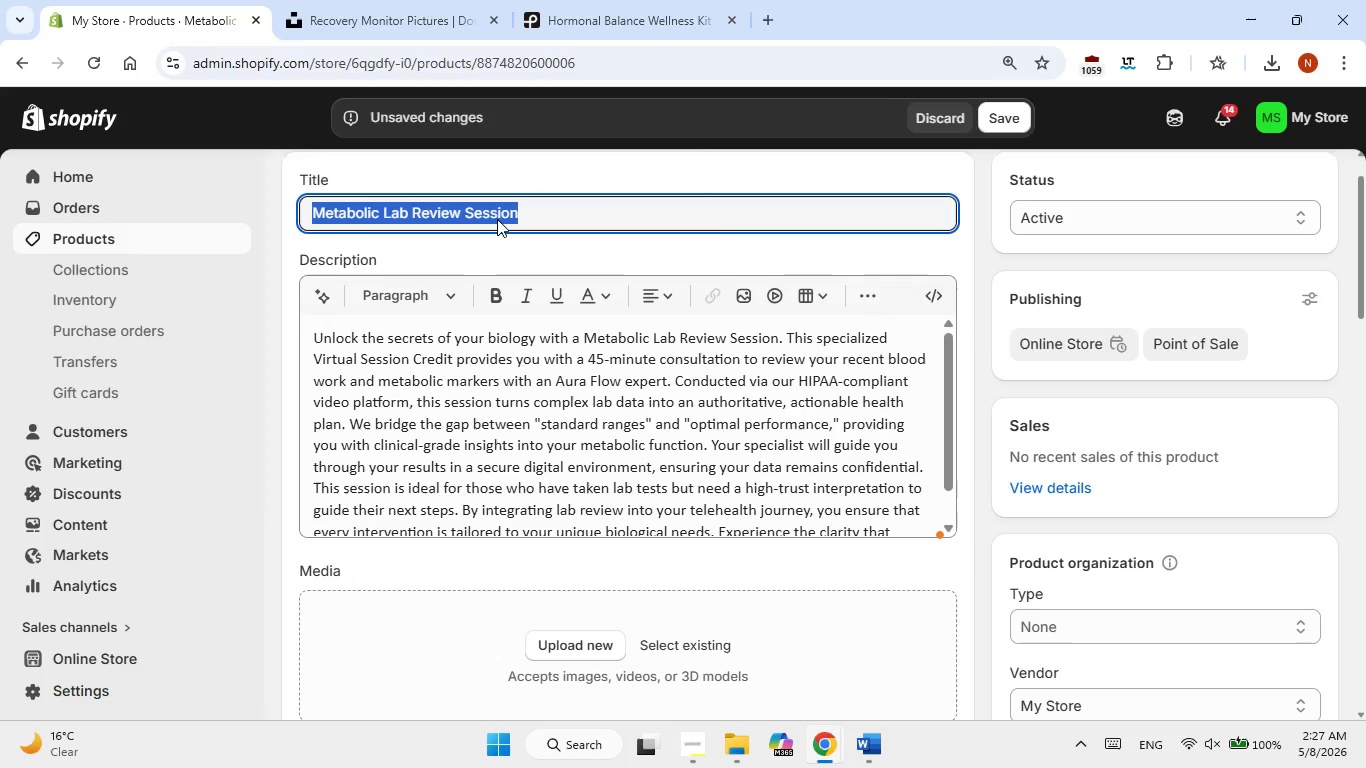 
triple_click([497, 219])
 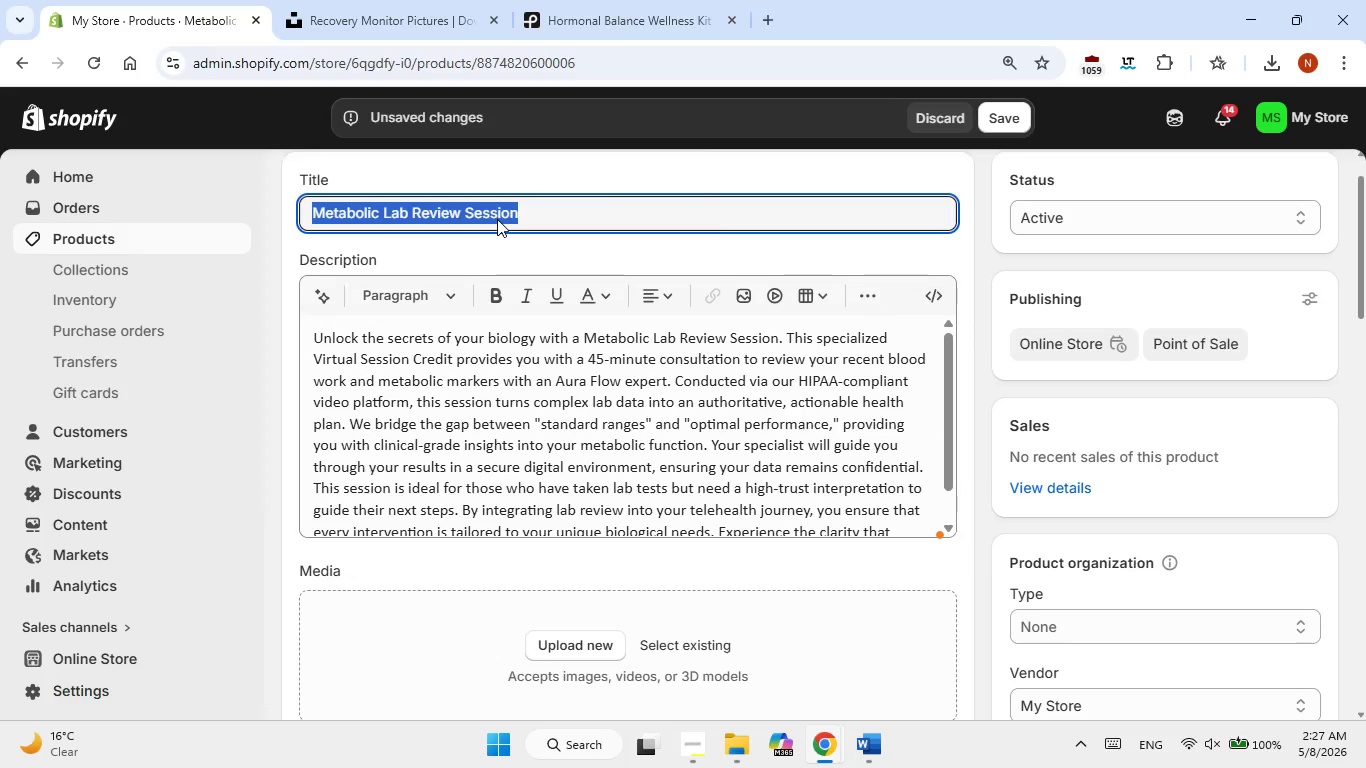 
right_click([497, 219])
 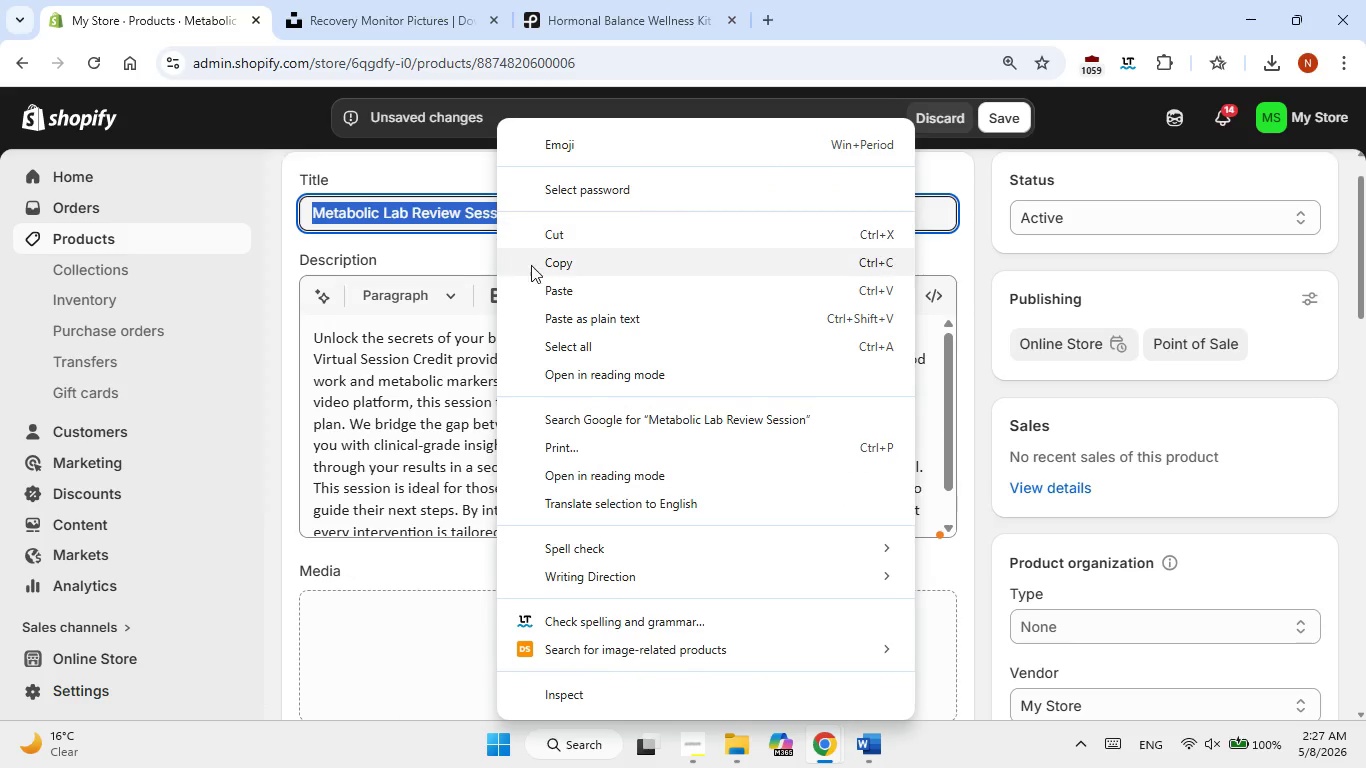 
left_click([534, 274])
 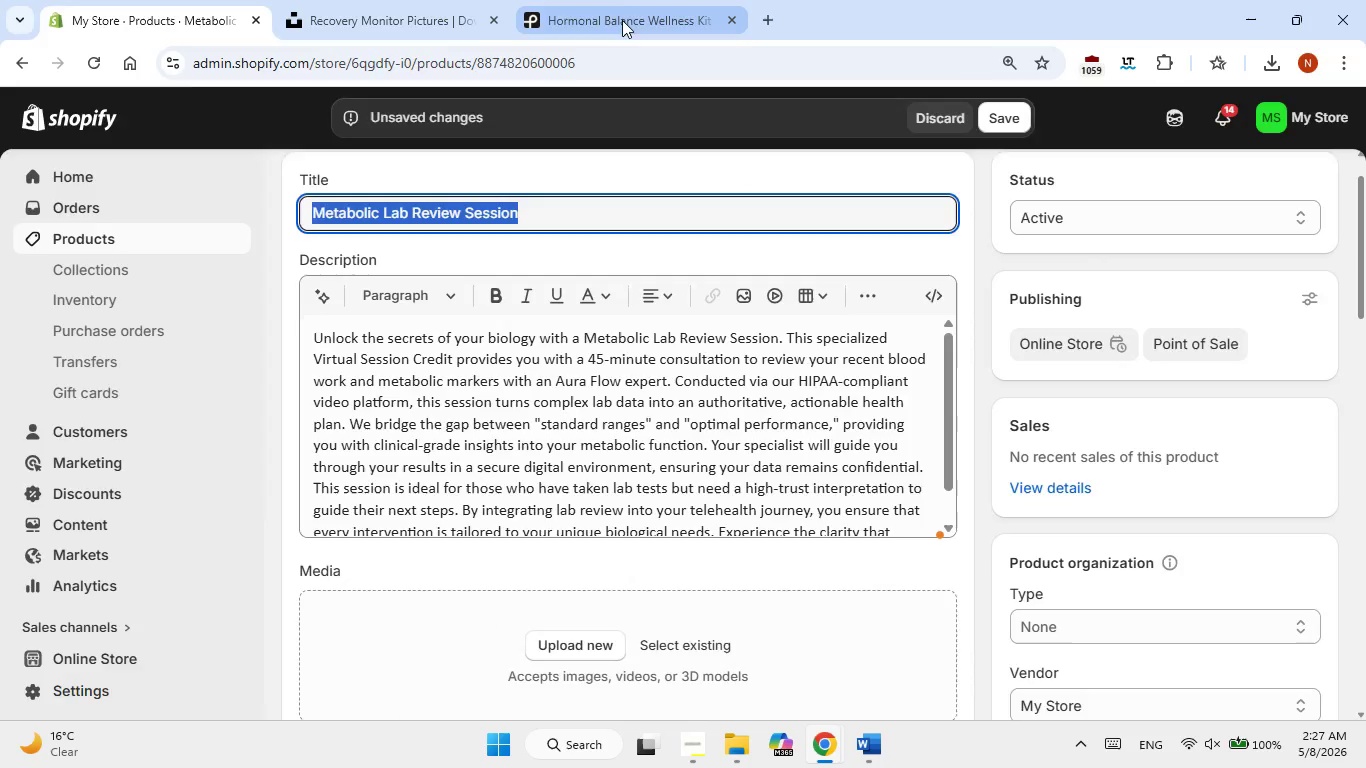 
left_click([622, 11])
 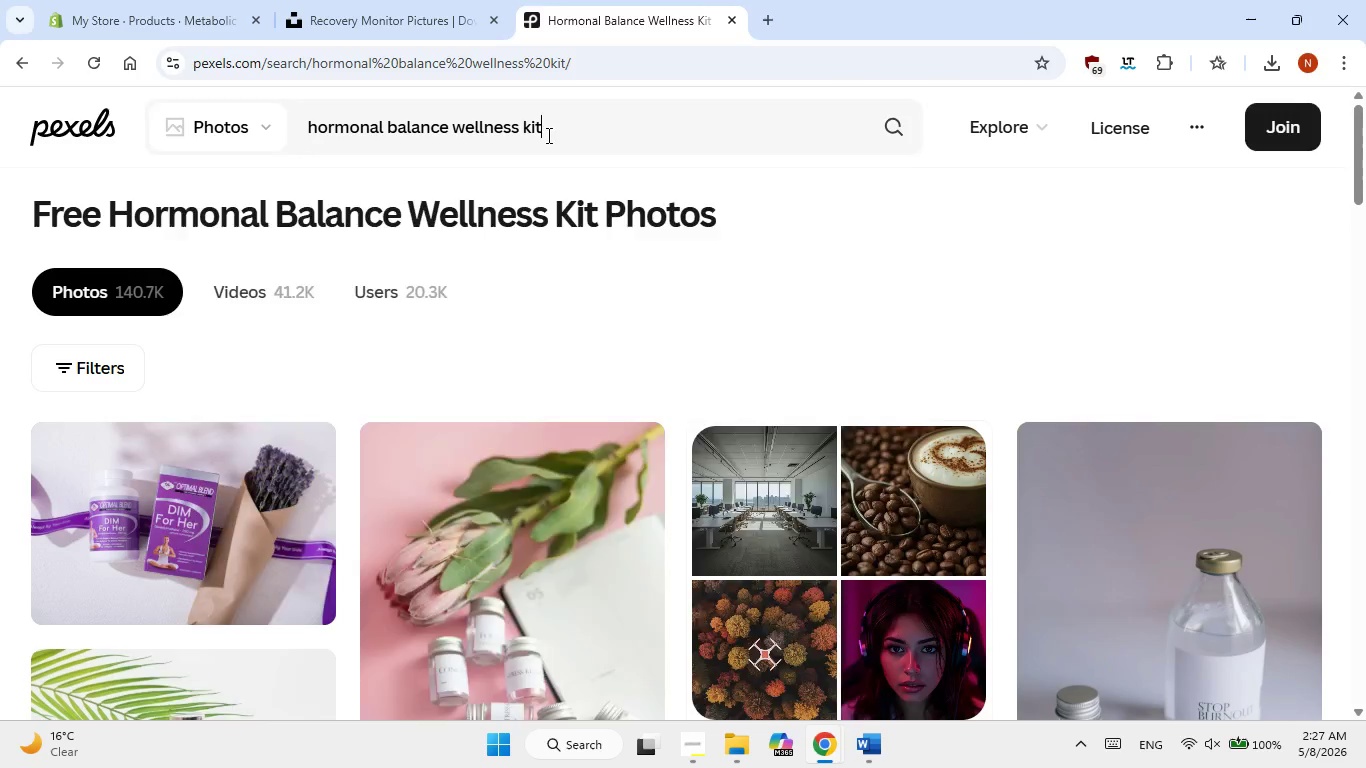 
double_click([547, 135])
 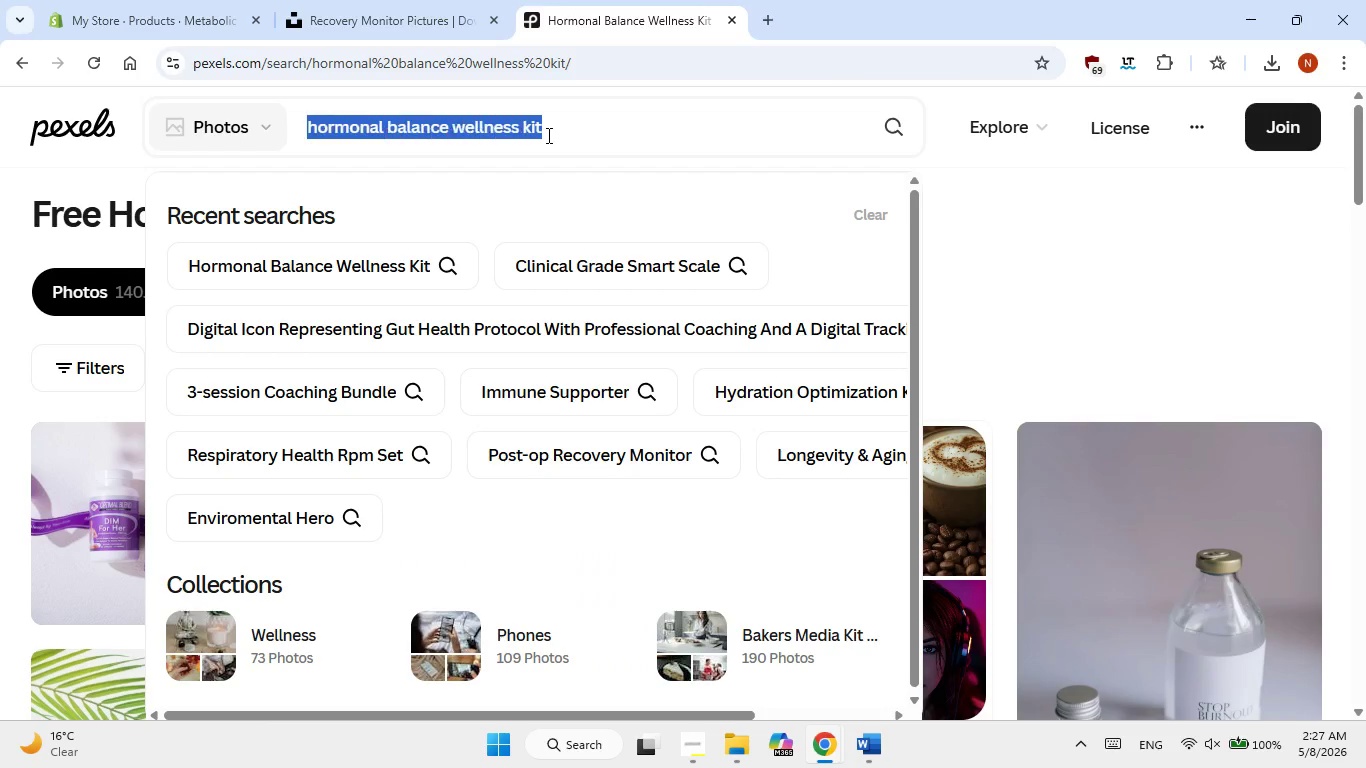 
triple_click([547, 135])
 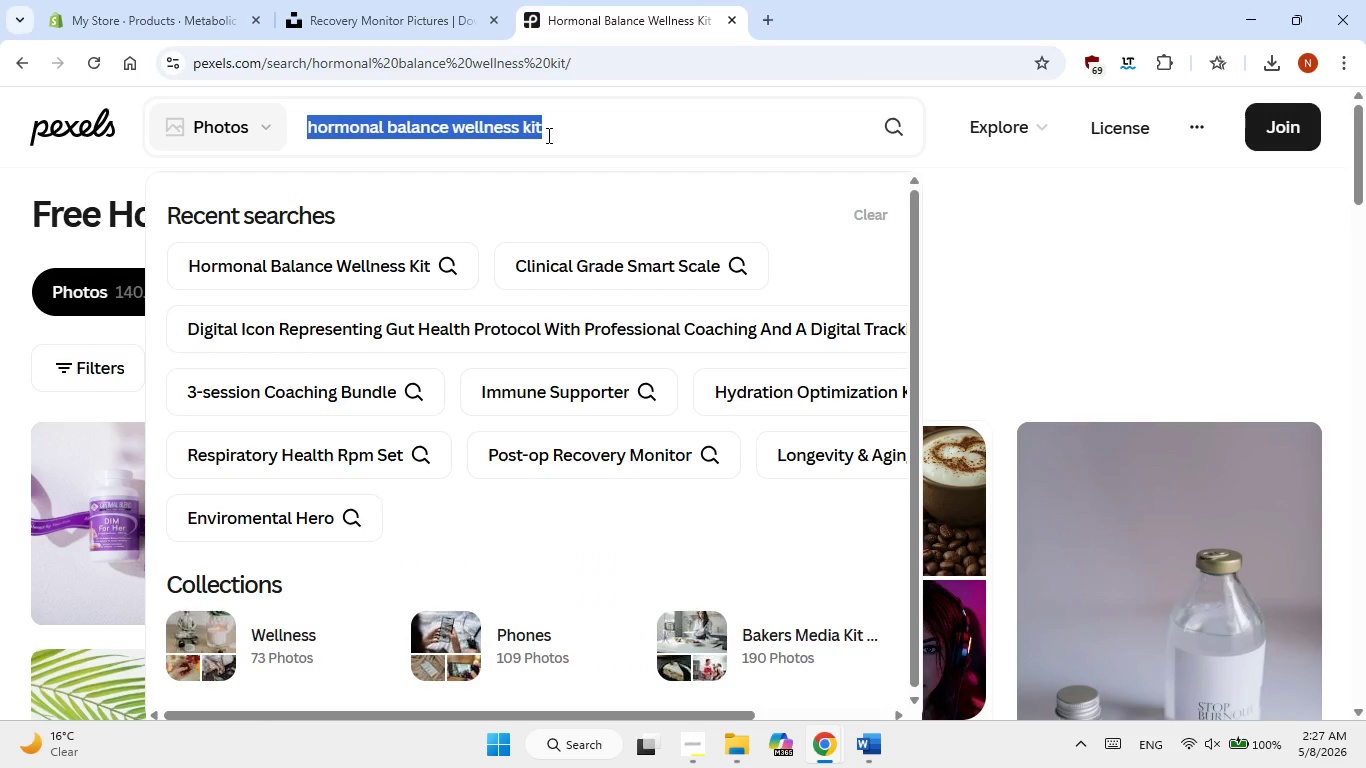 
right_click([547, 135])
 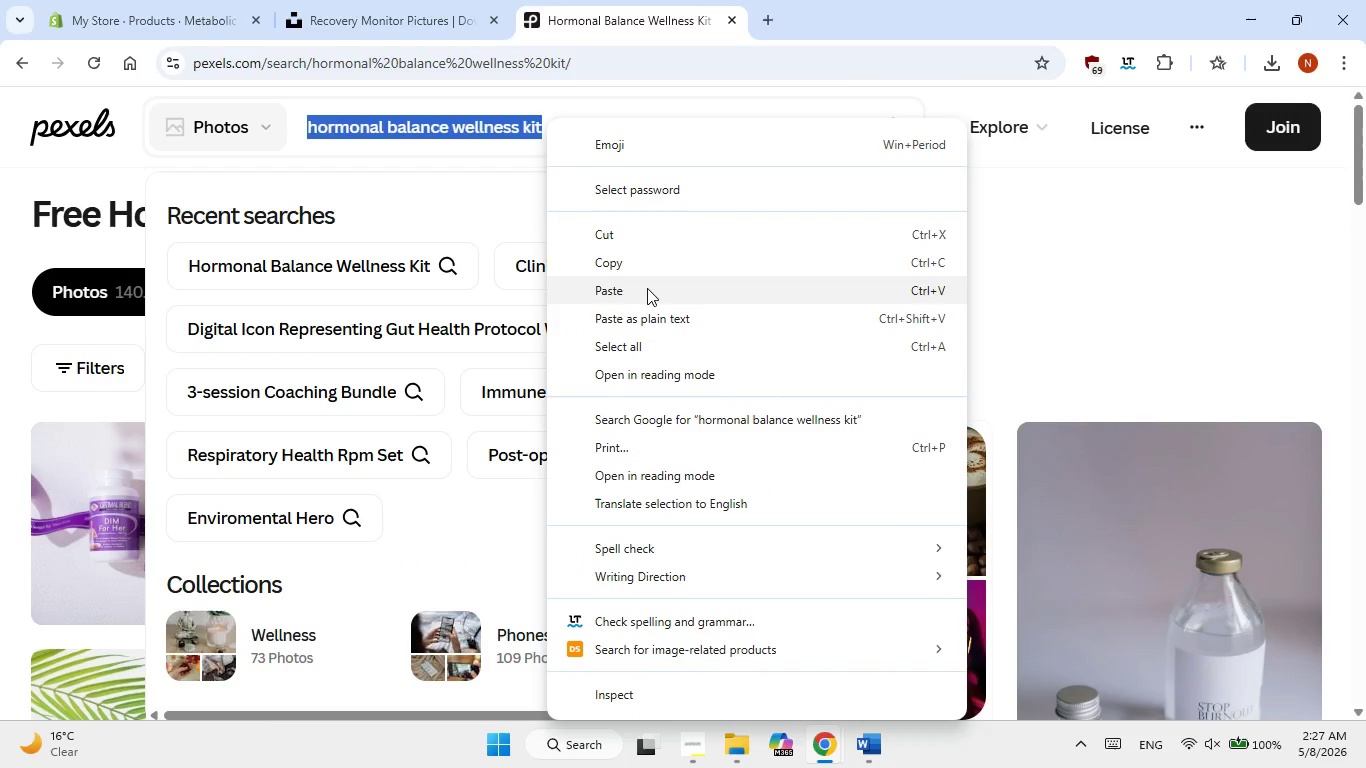 
left_click([647, 288])
 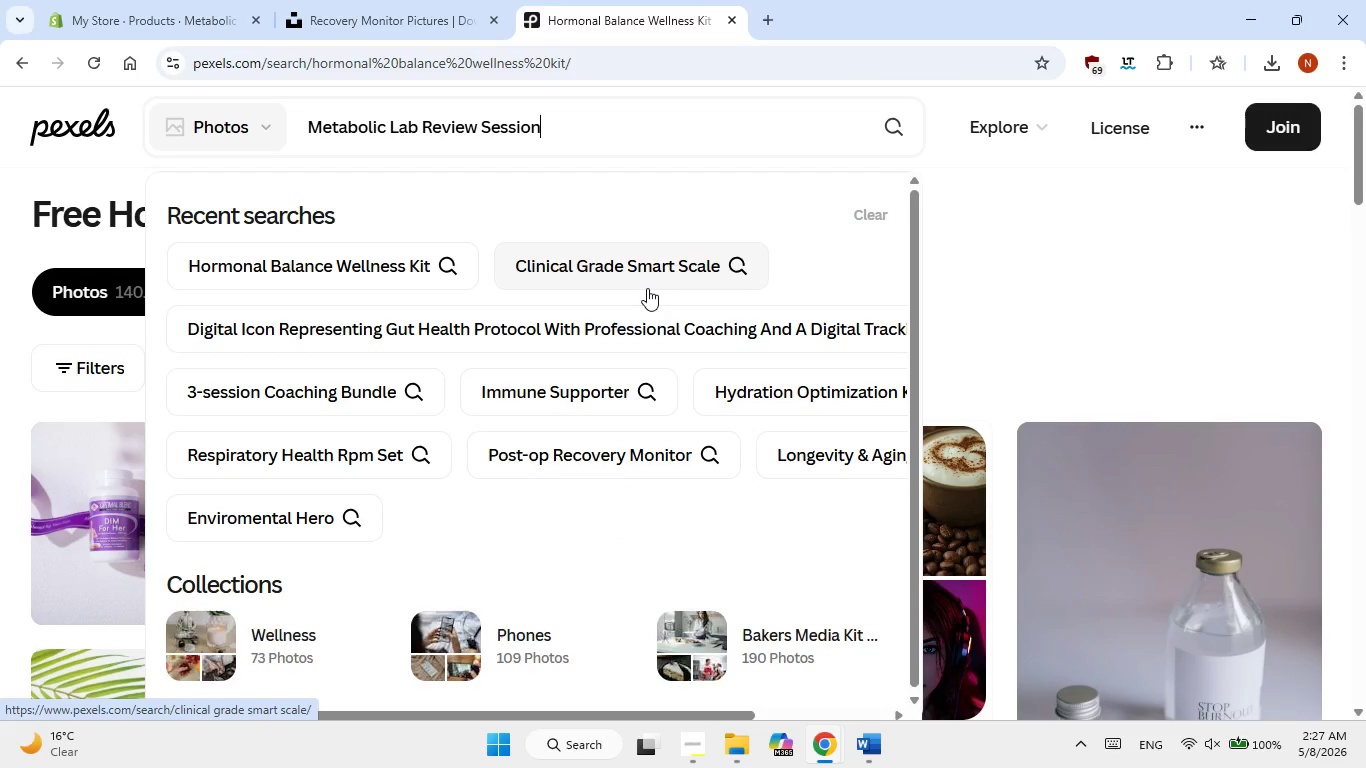 
key(NumpadEnter)
 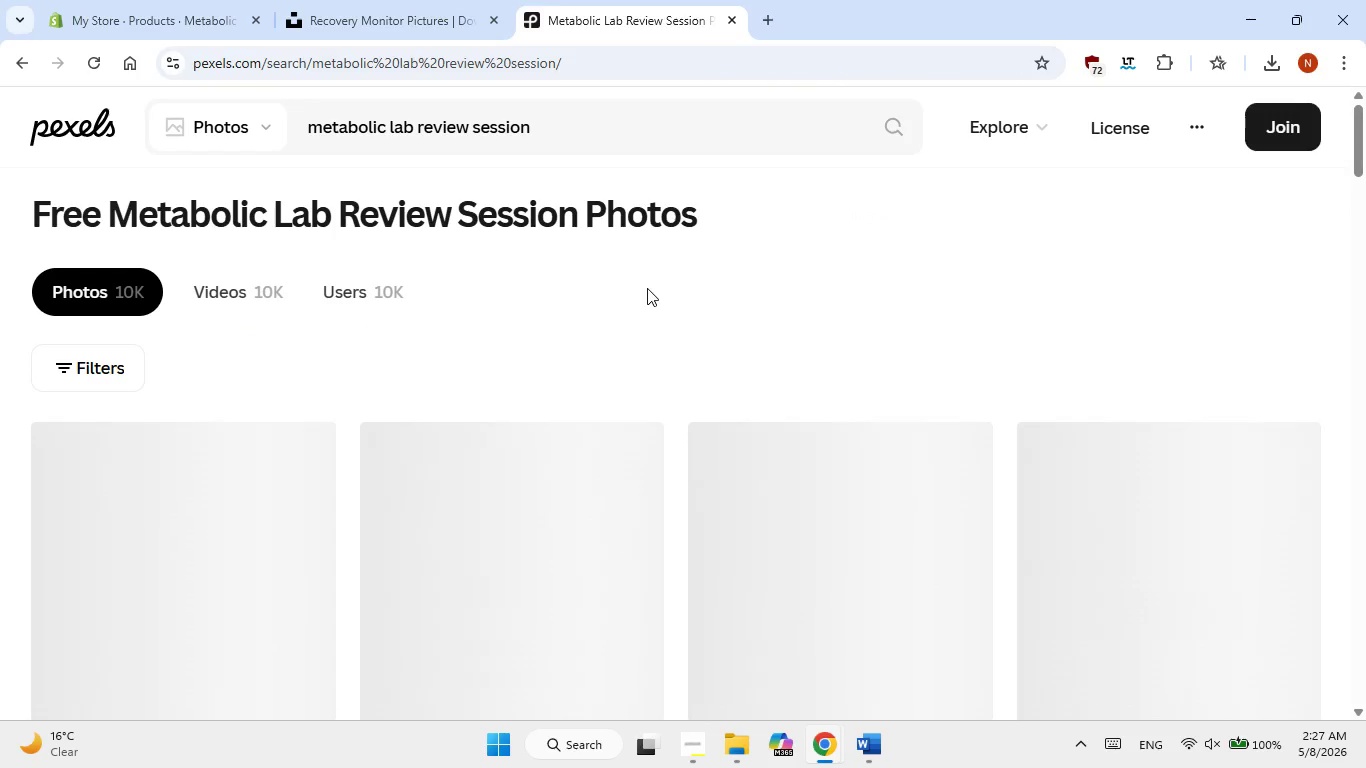 
wait(5.88)
 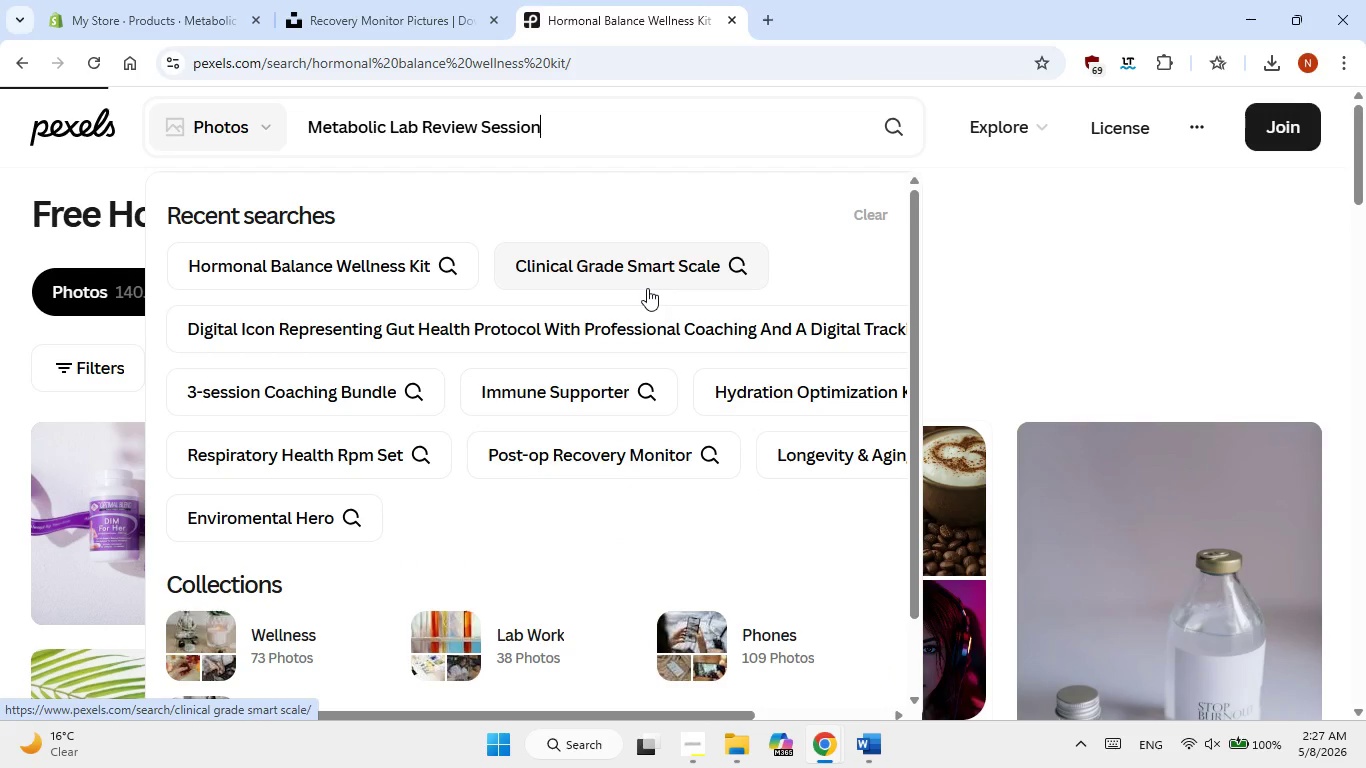 
scroll: coordinate [790, 500], scroll_direction: down, amount: 4.0
 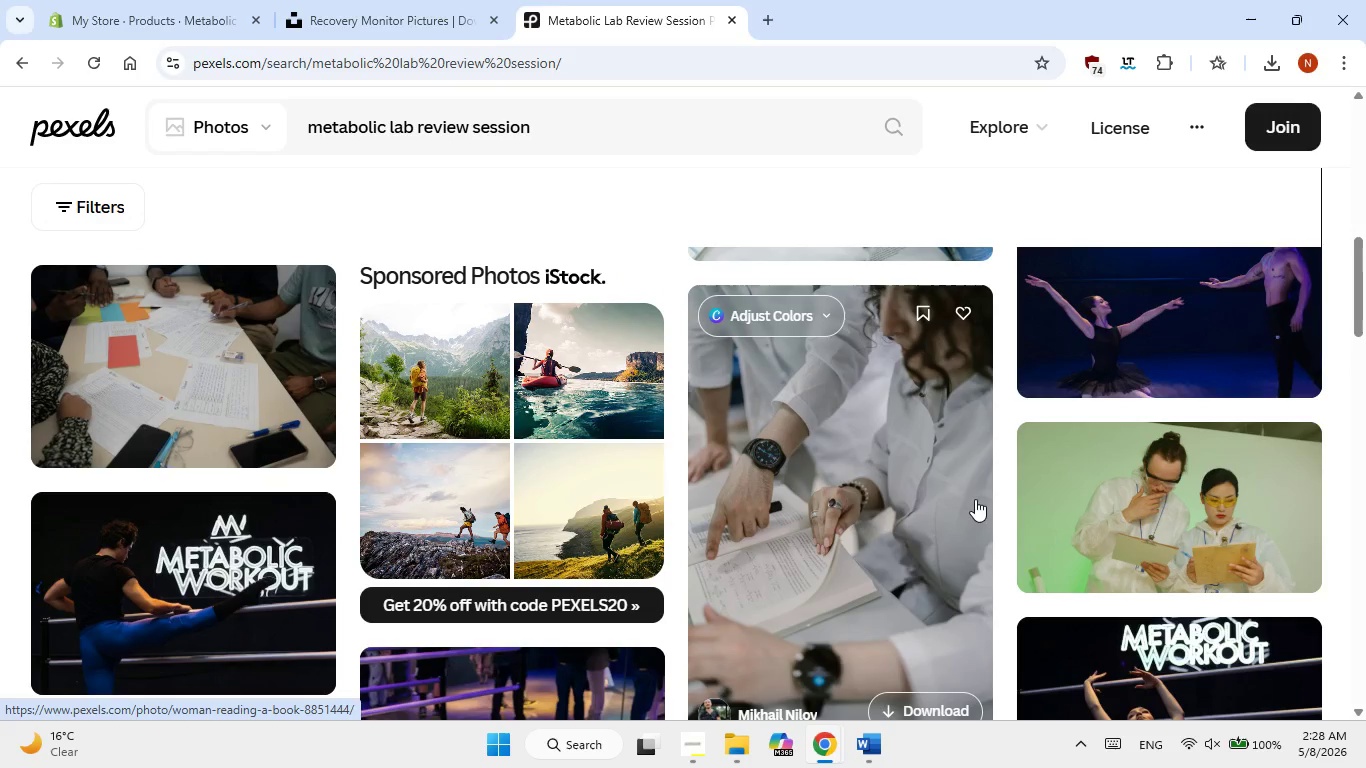 
left_click([943, 705])
 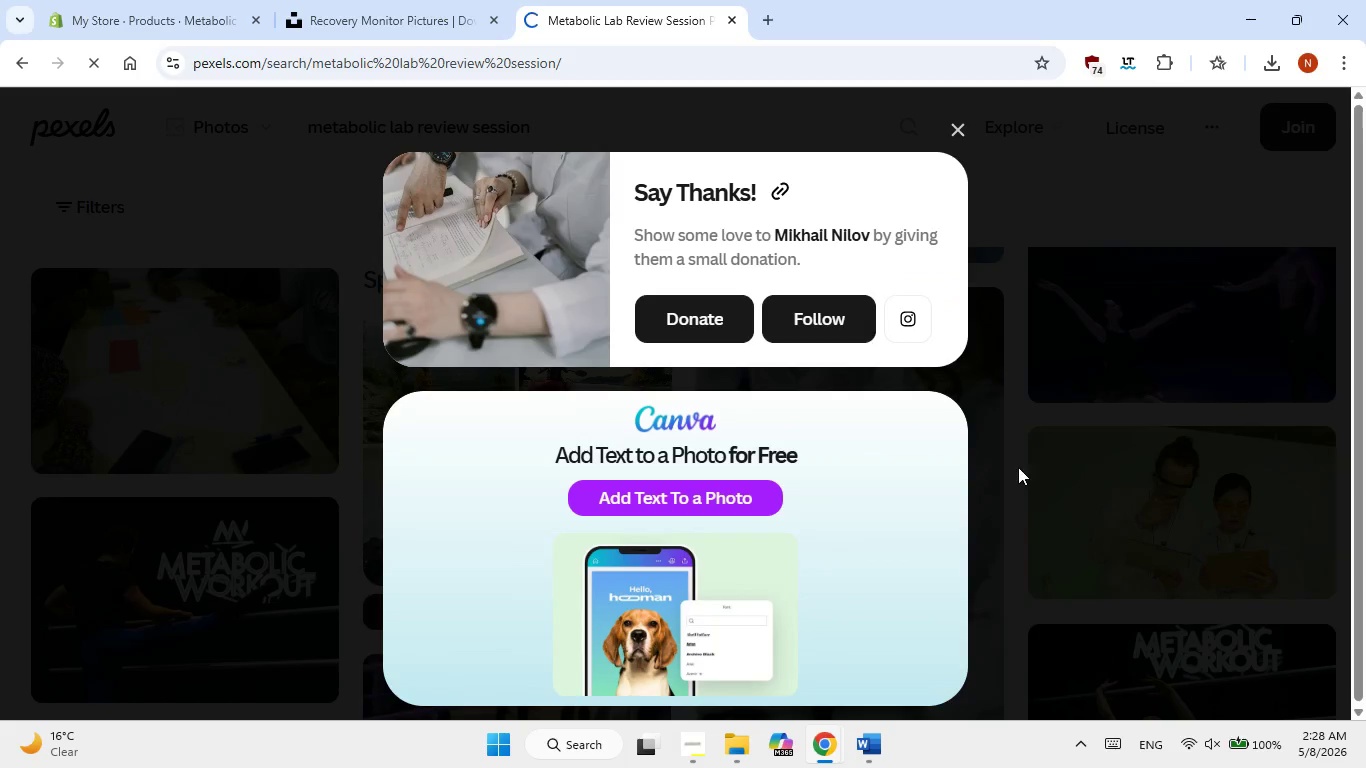 
left_click([1021, 456])
 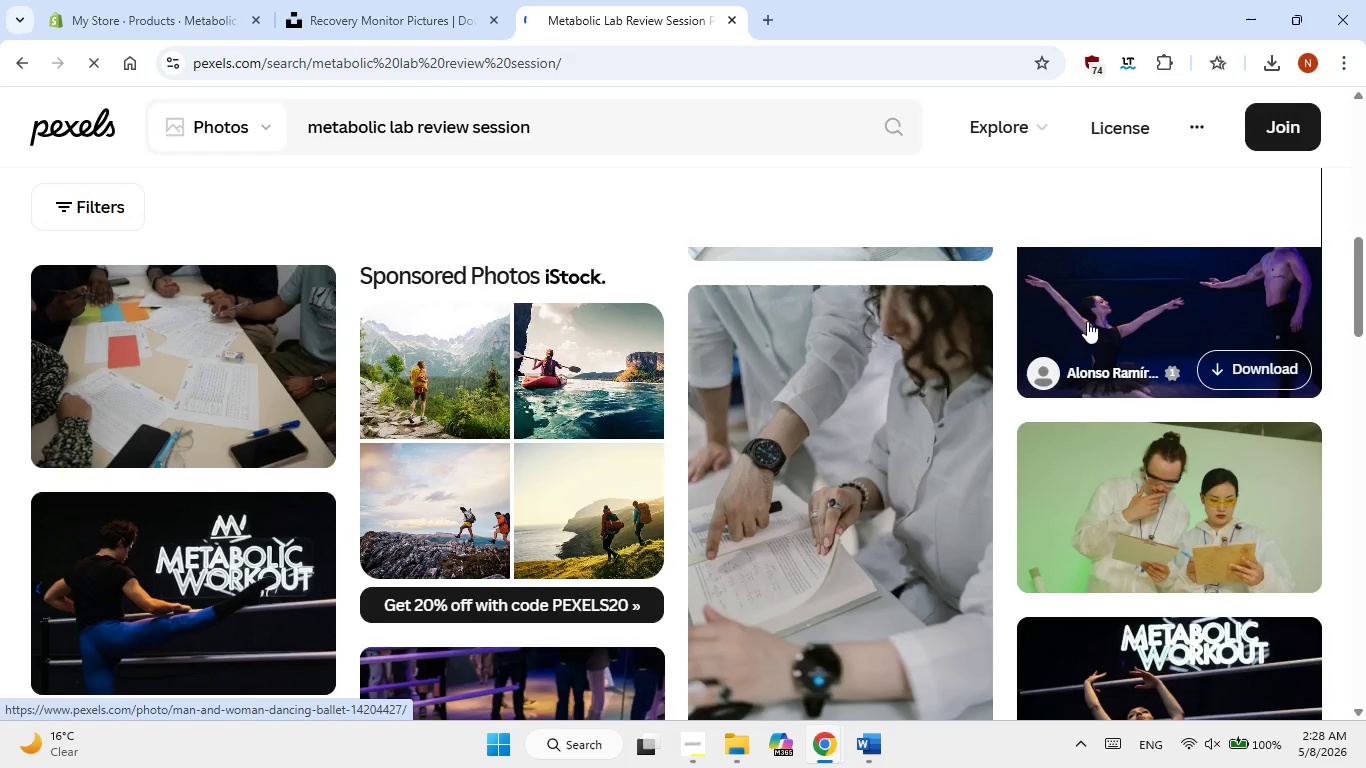 
scroll: coordinate [1087, 321], scroll_direction: up, amount: 6.0
 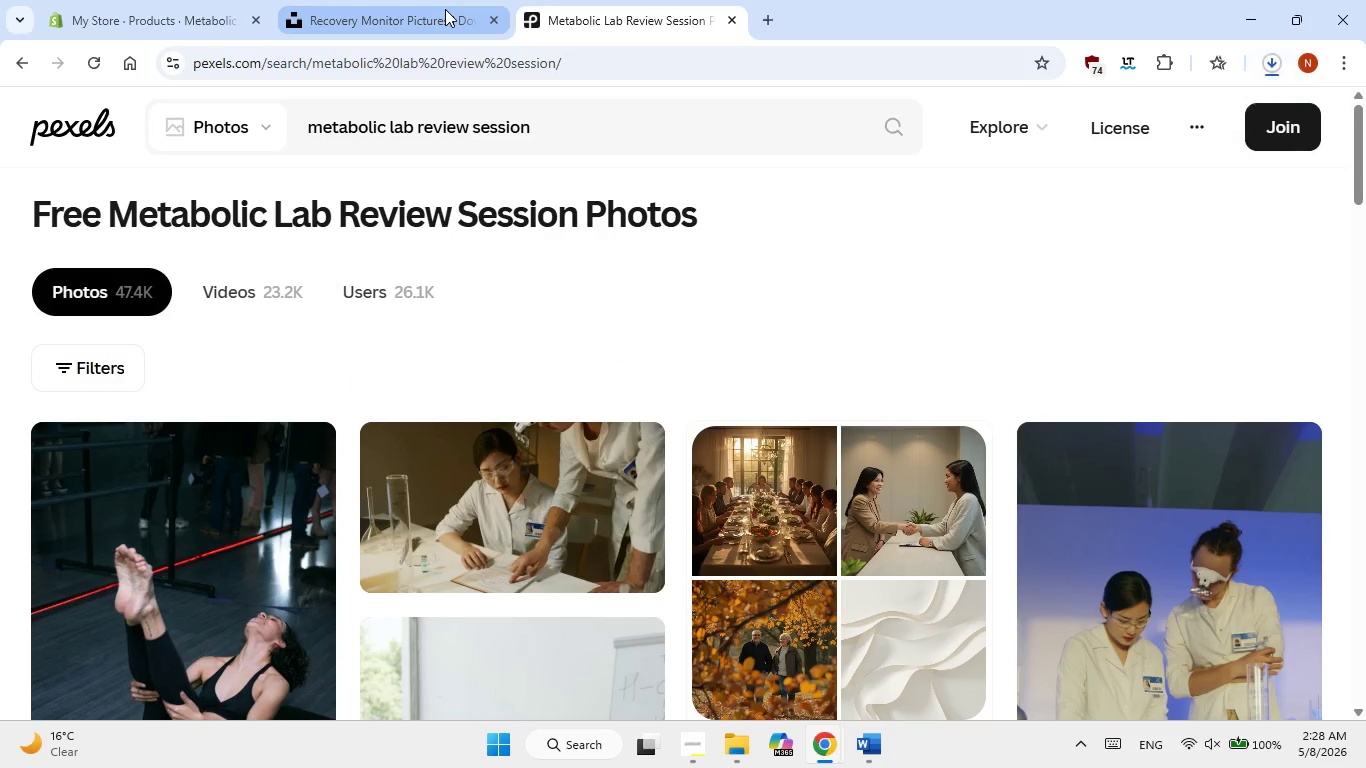 
left_click([47, 15])
 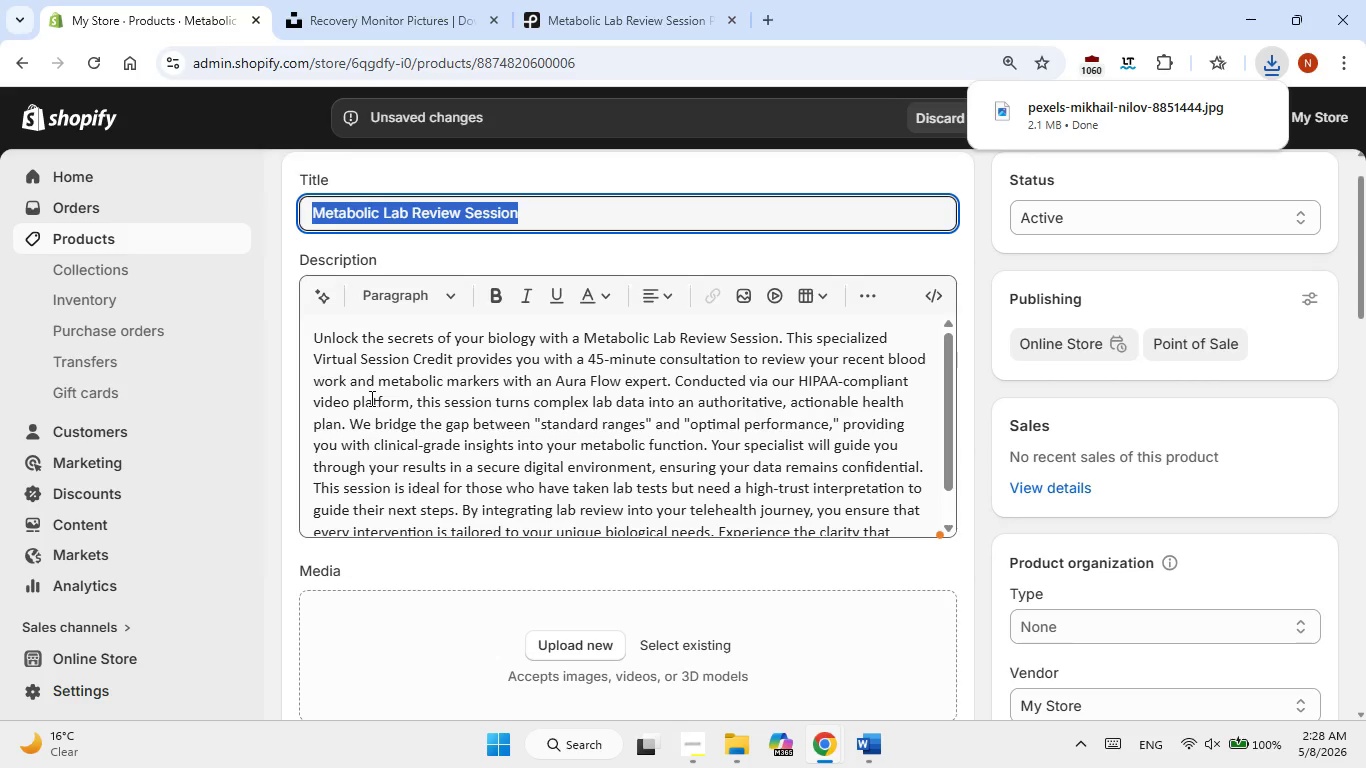 
wait(5.39)
 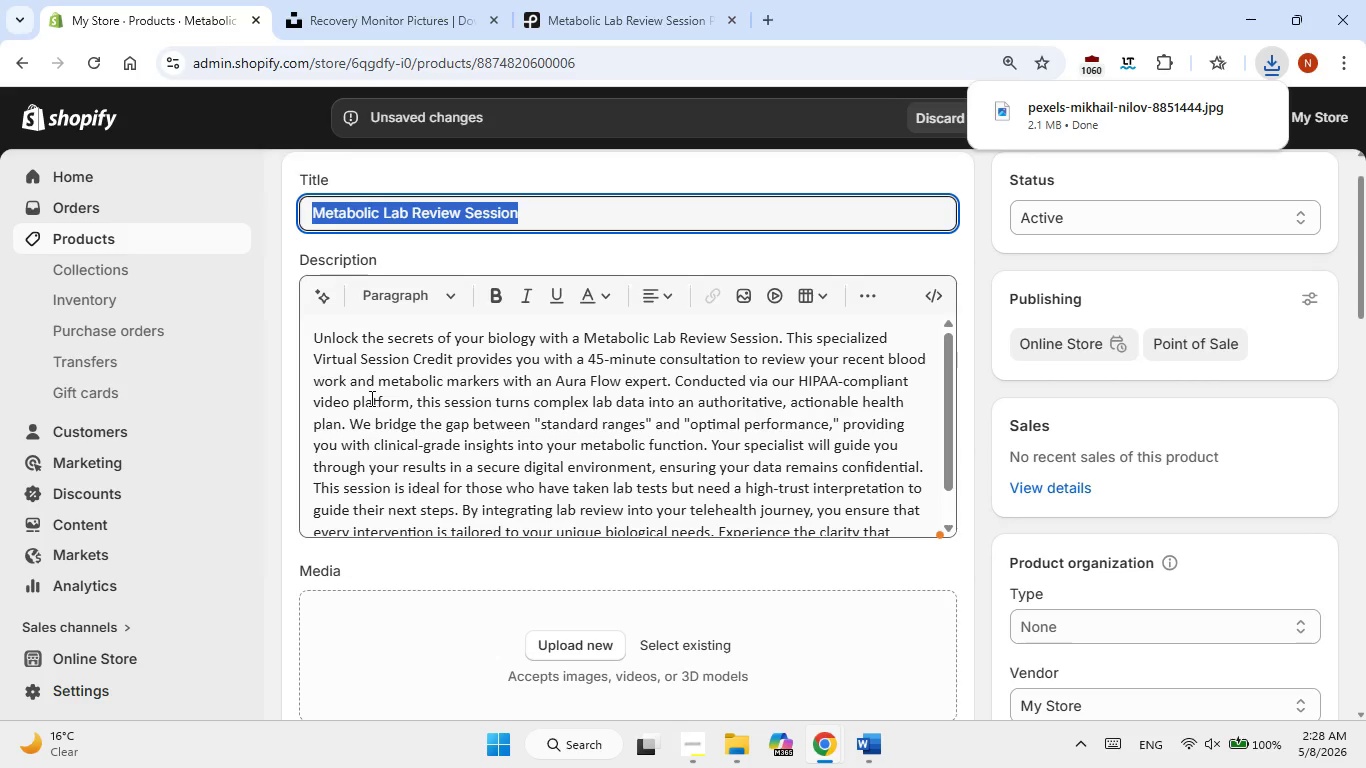 
left_click([430, 28])
 